 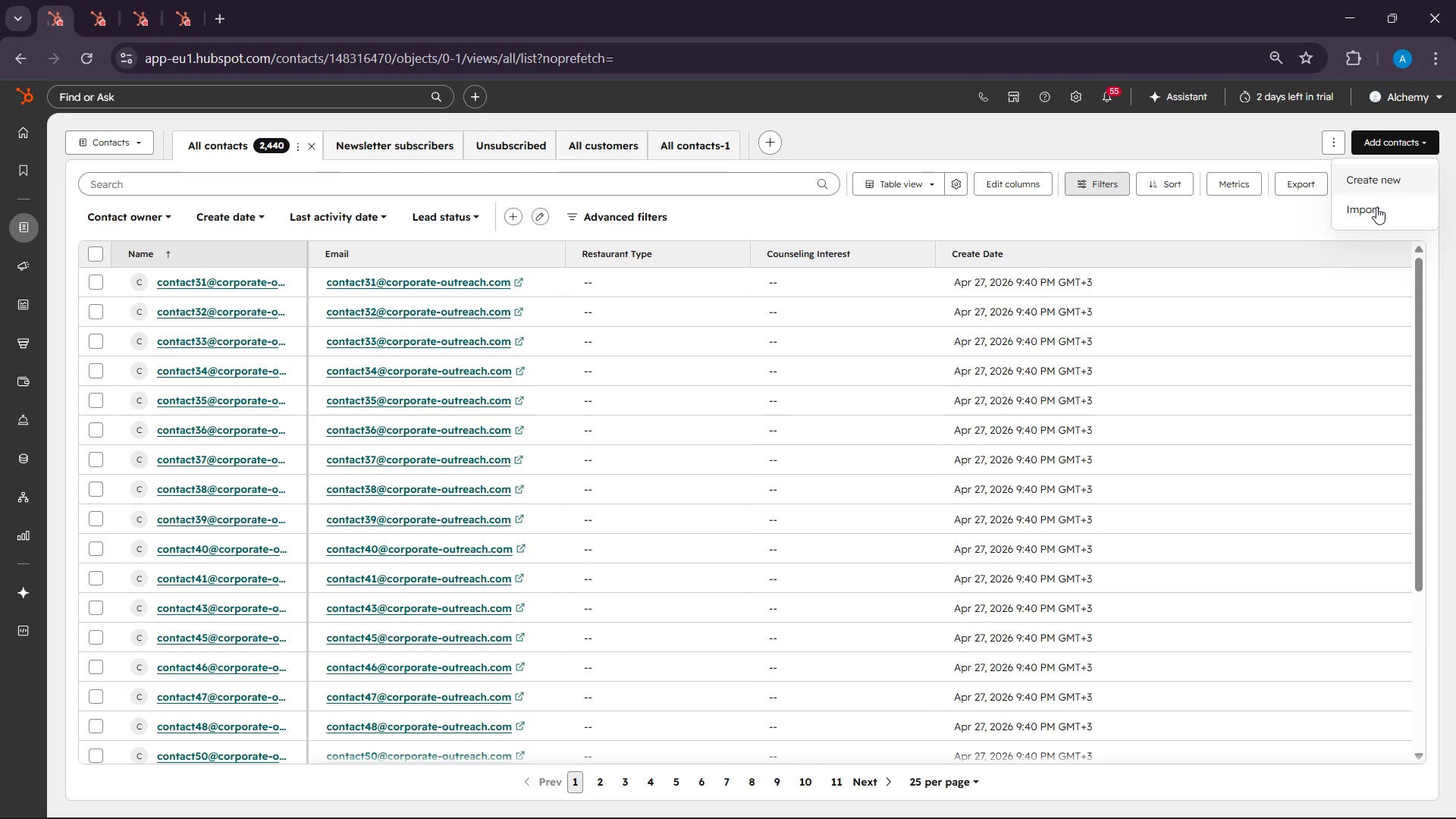 
left_click([1363, 204])
 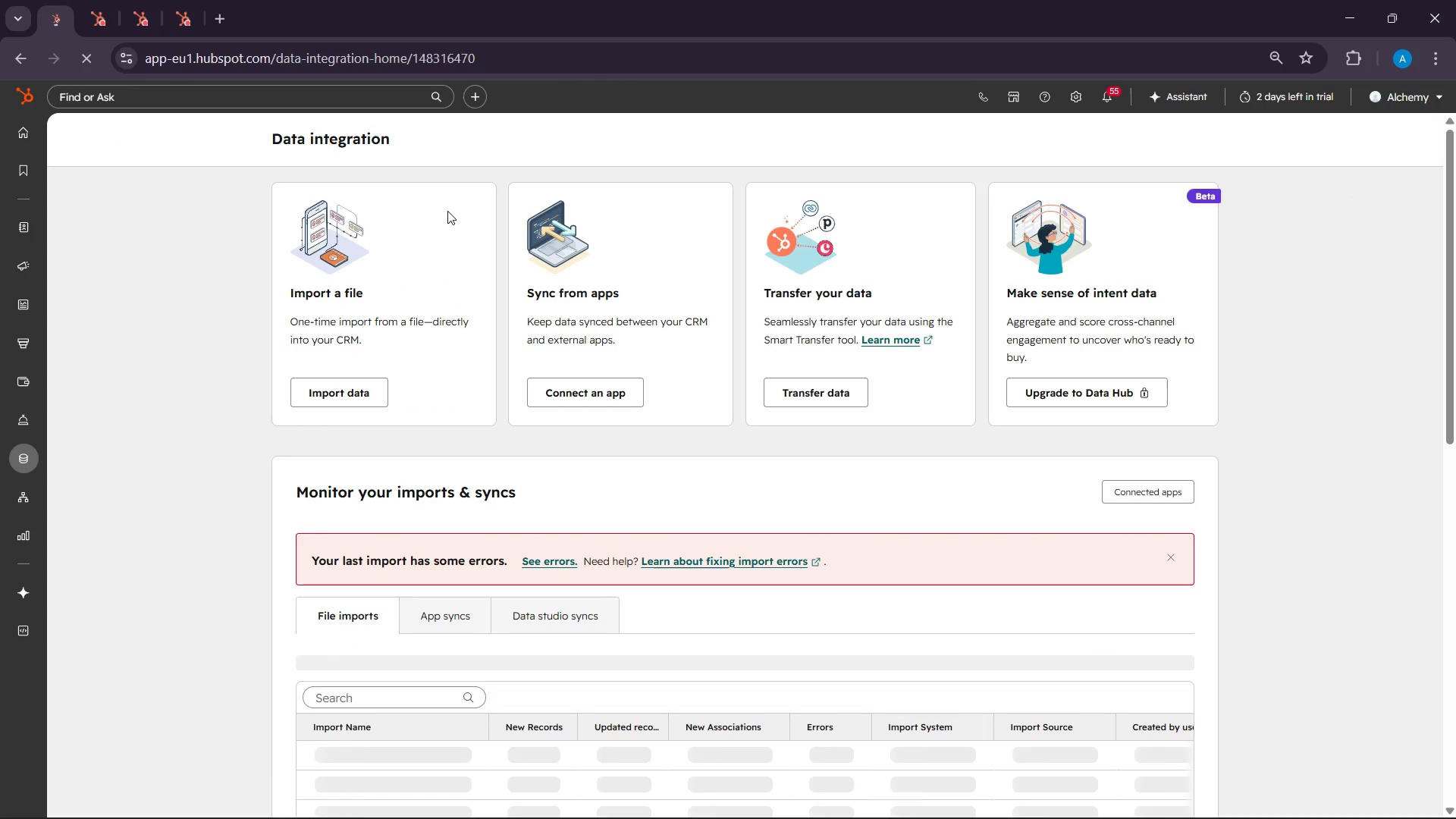 
wait(7.42)
 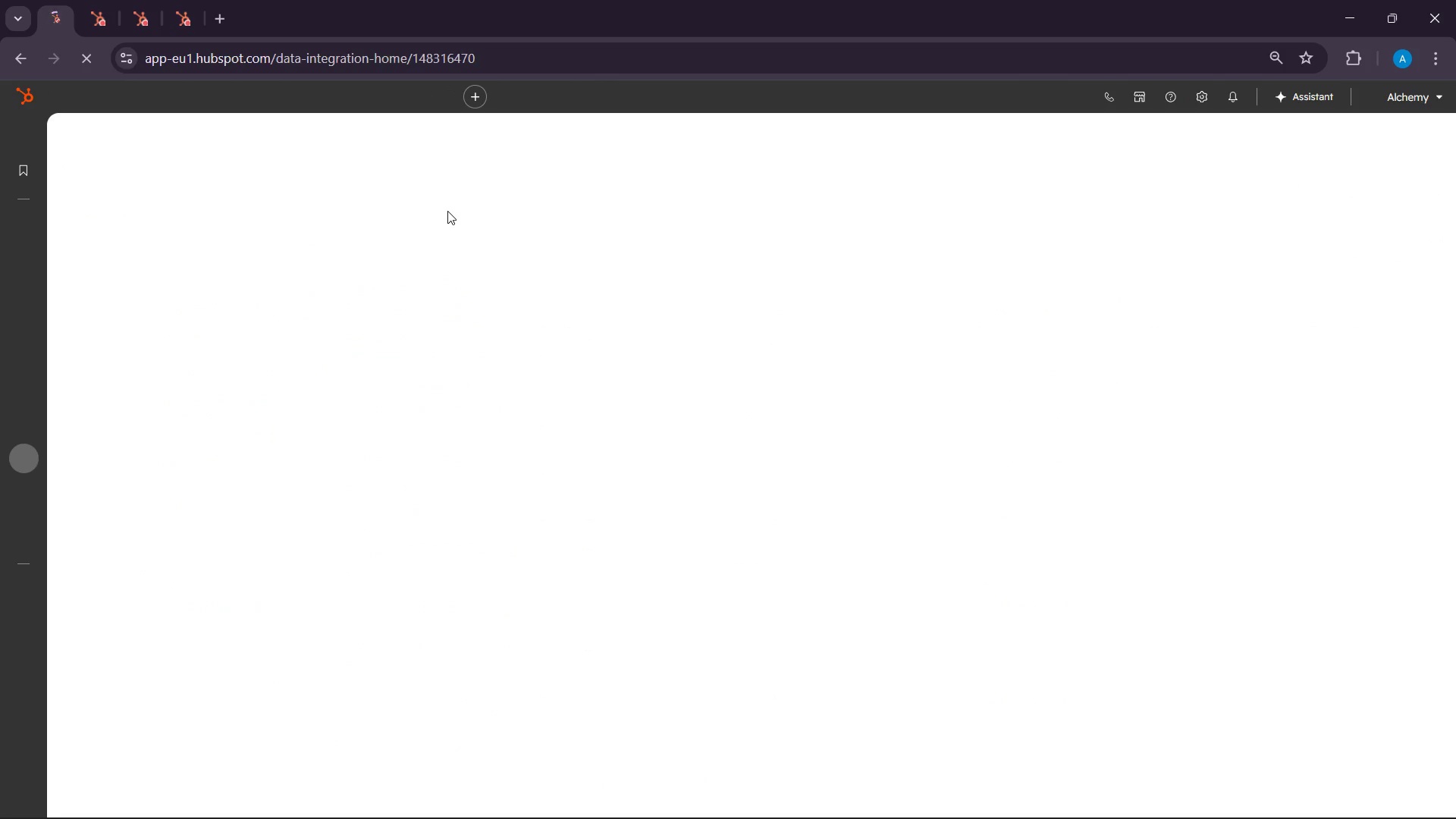 
left_click([343, 395])
 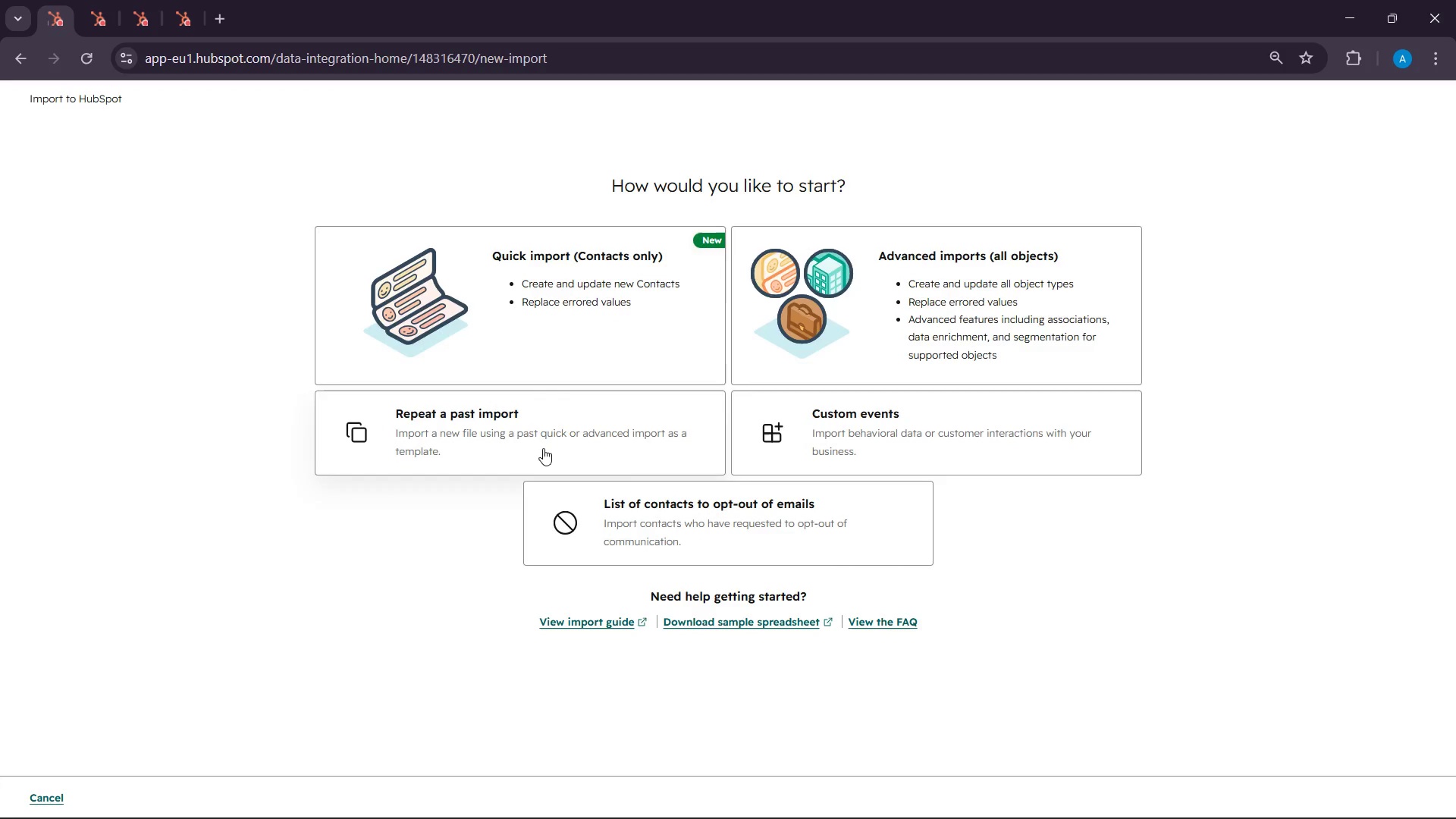 
left_click([526, 334])
 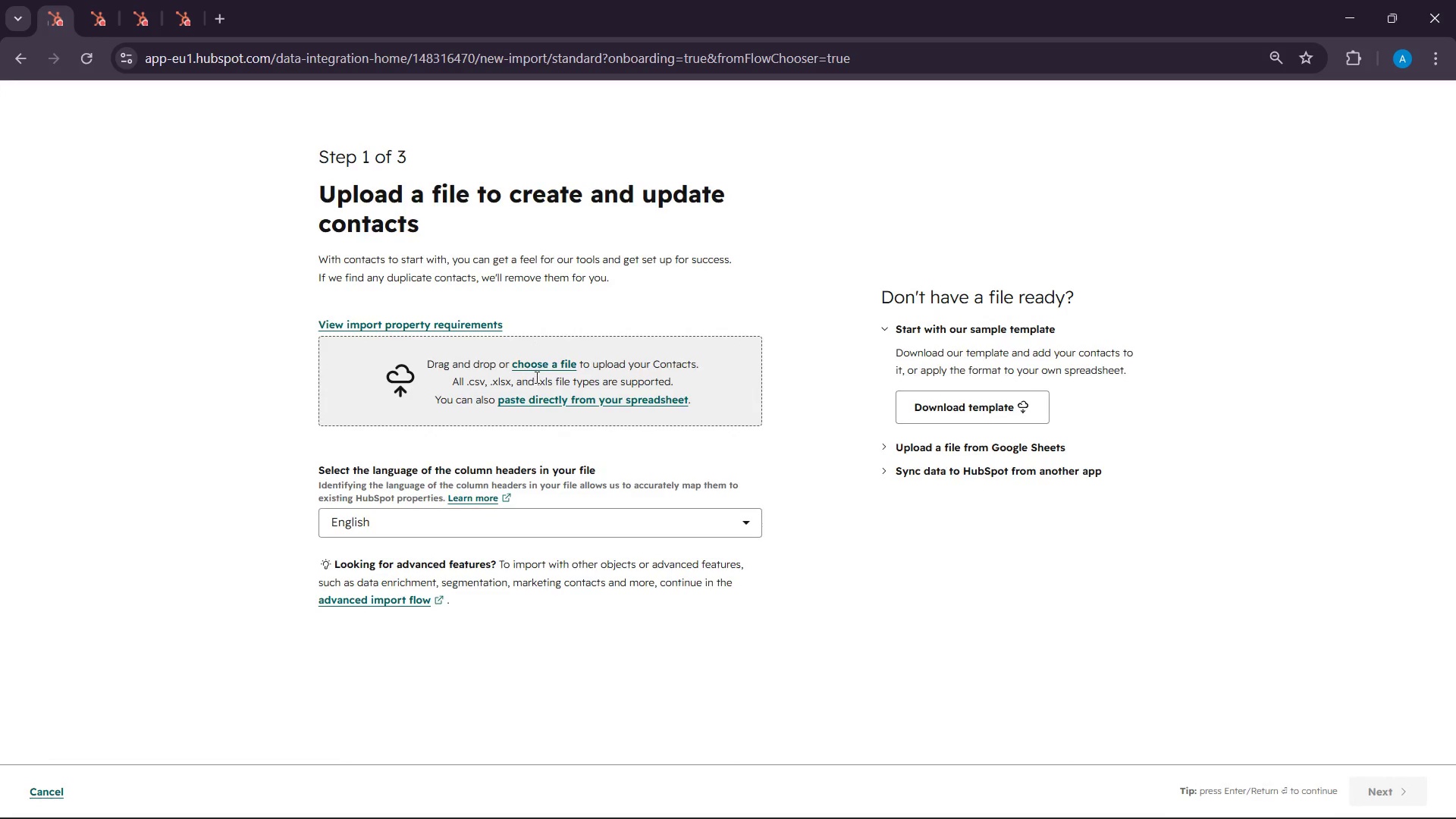 
left_click([536, 366])
 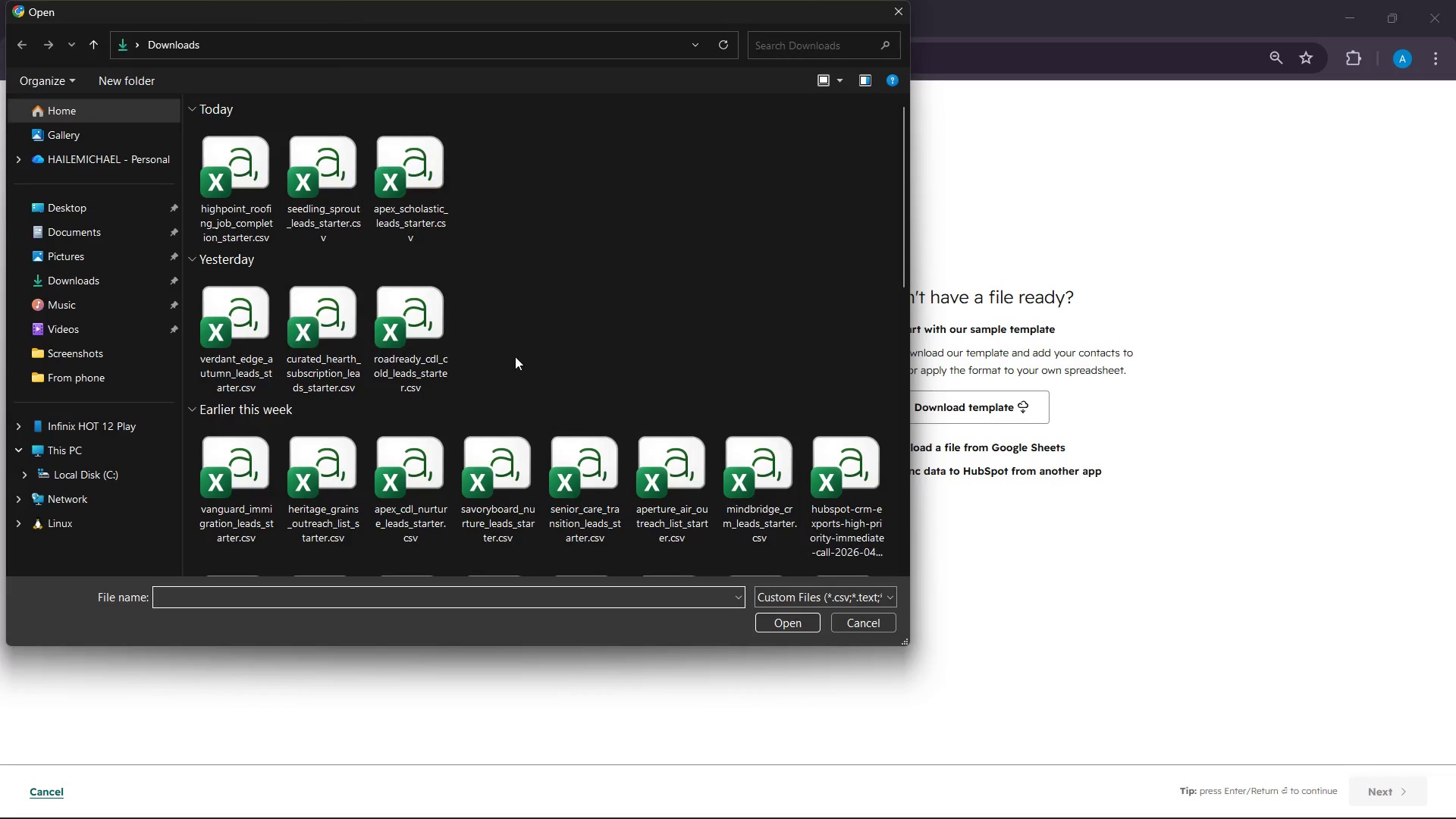 
left_click([241, 178])
 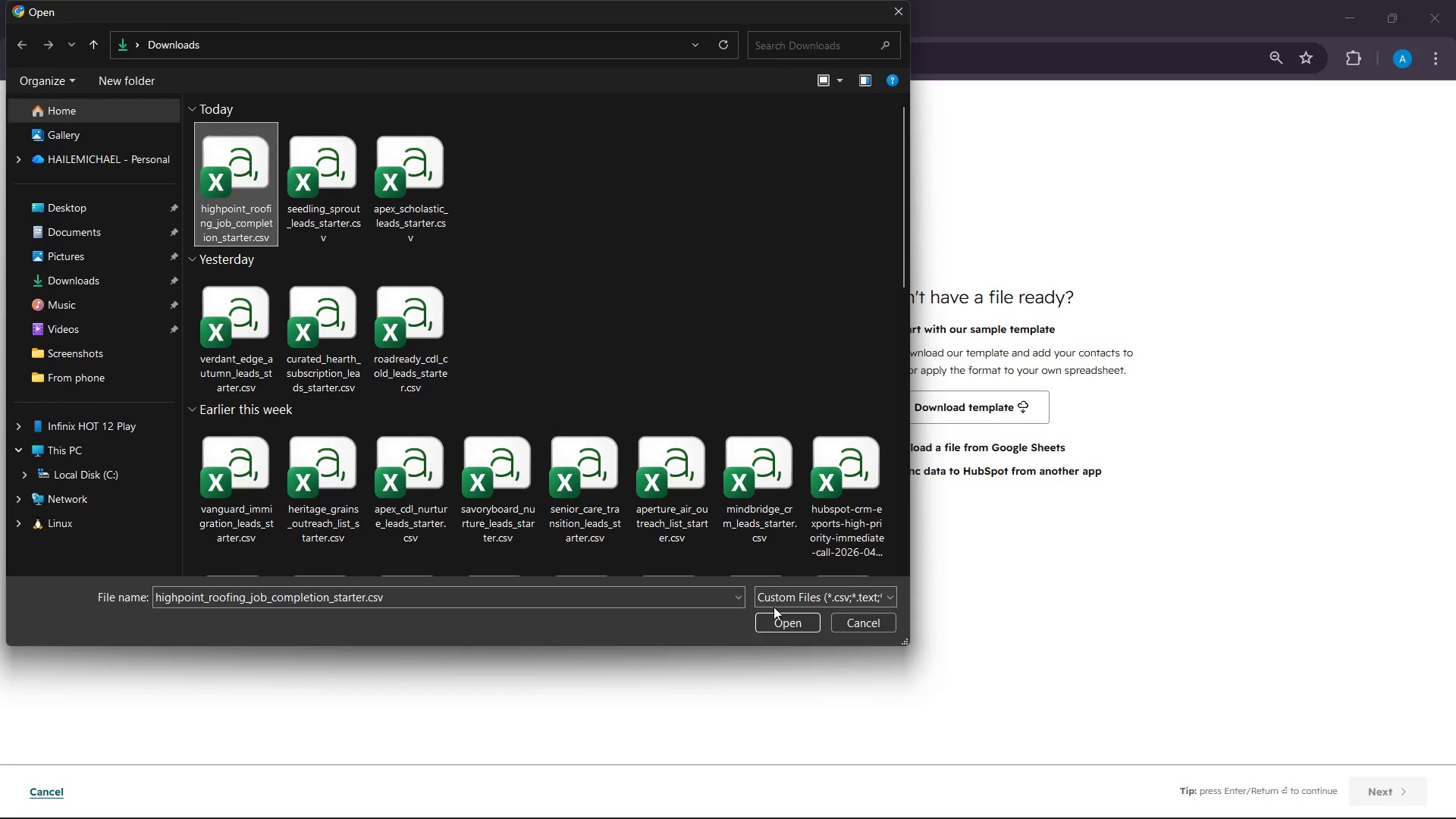 
left_click([780, 623])
 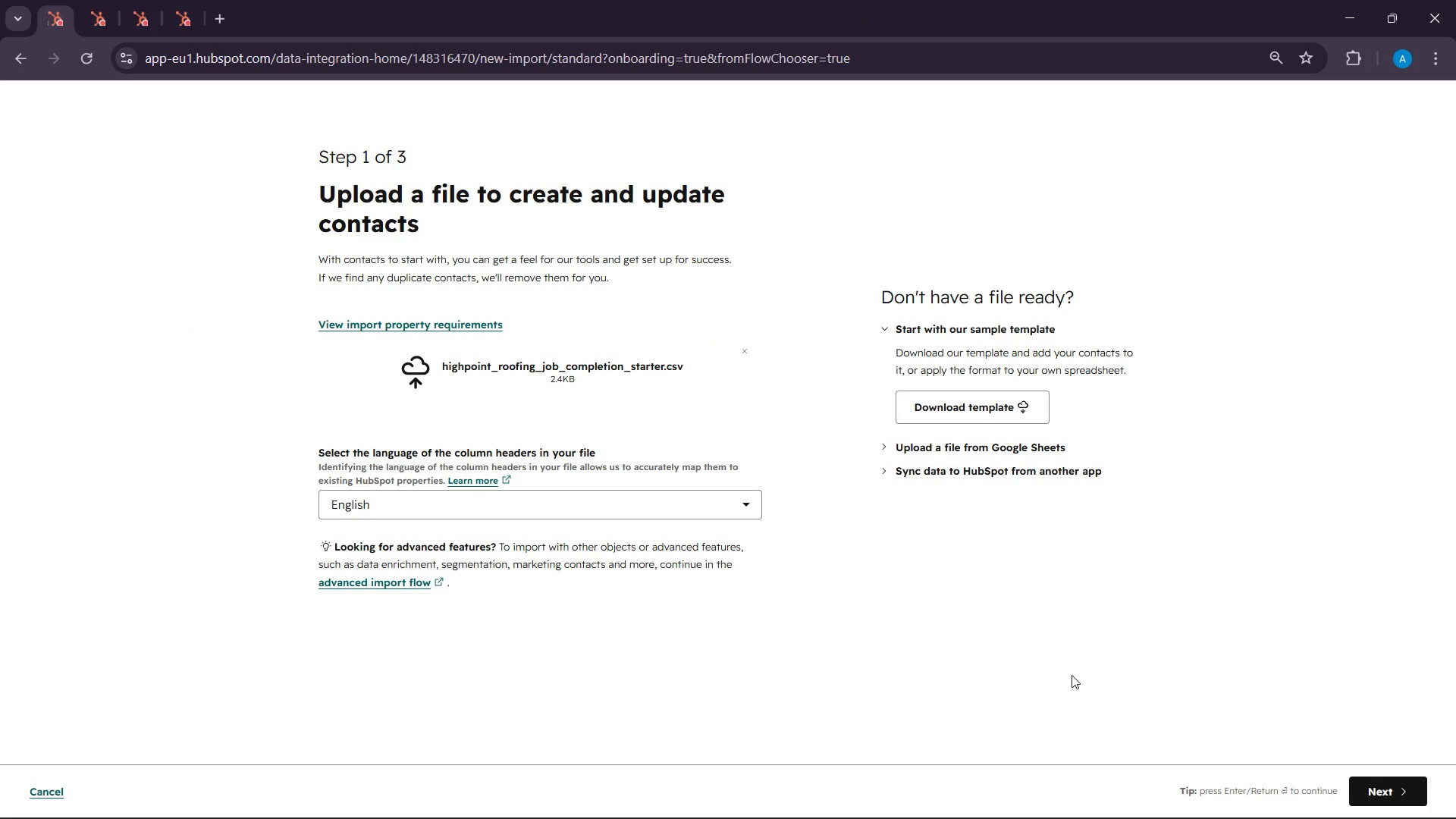 
wait(11.28)
 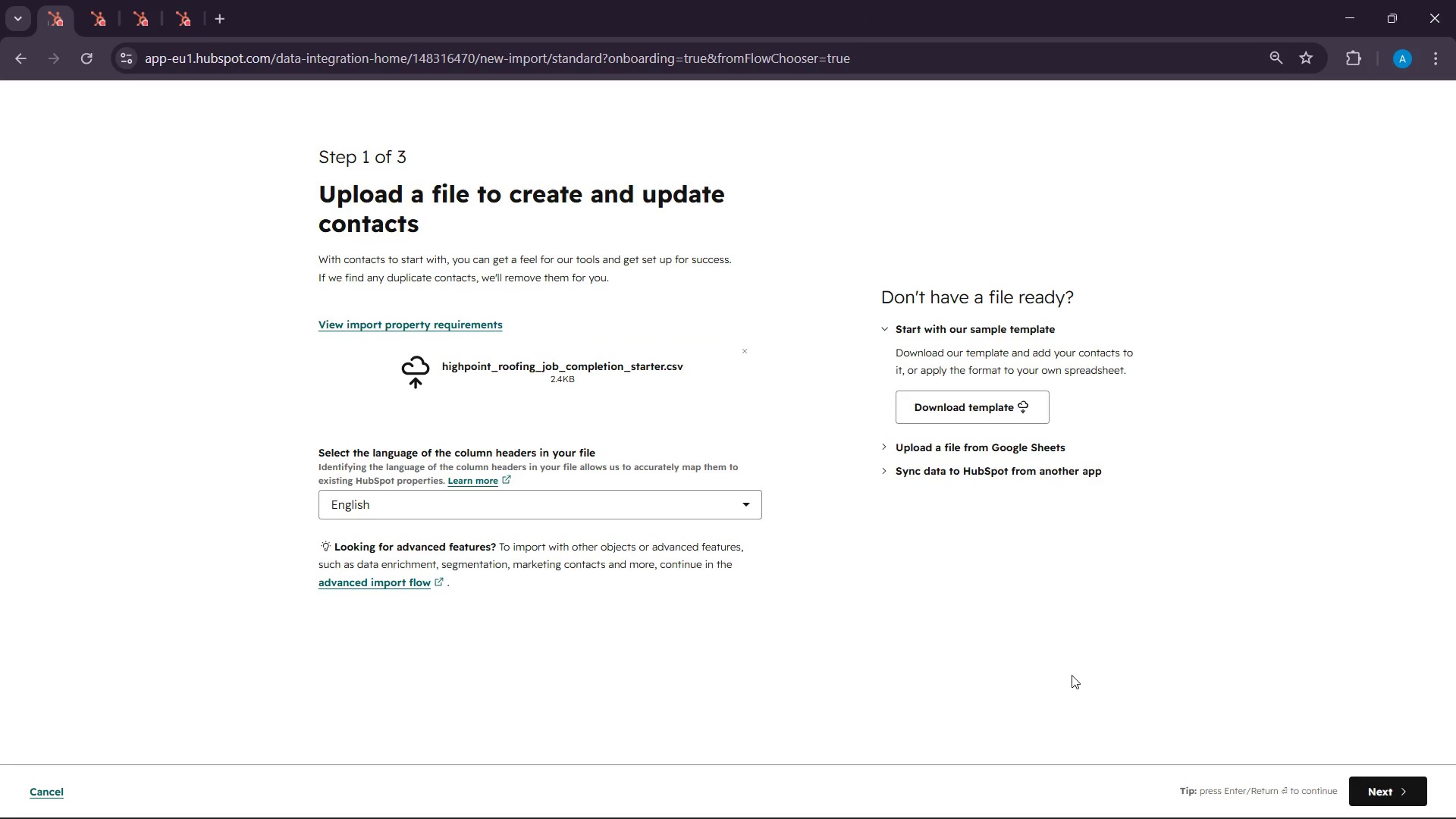 
left_click([1394, 795])
 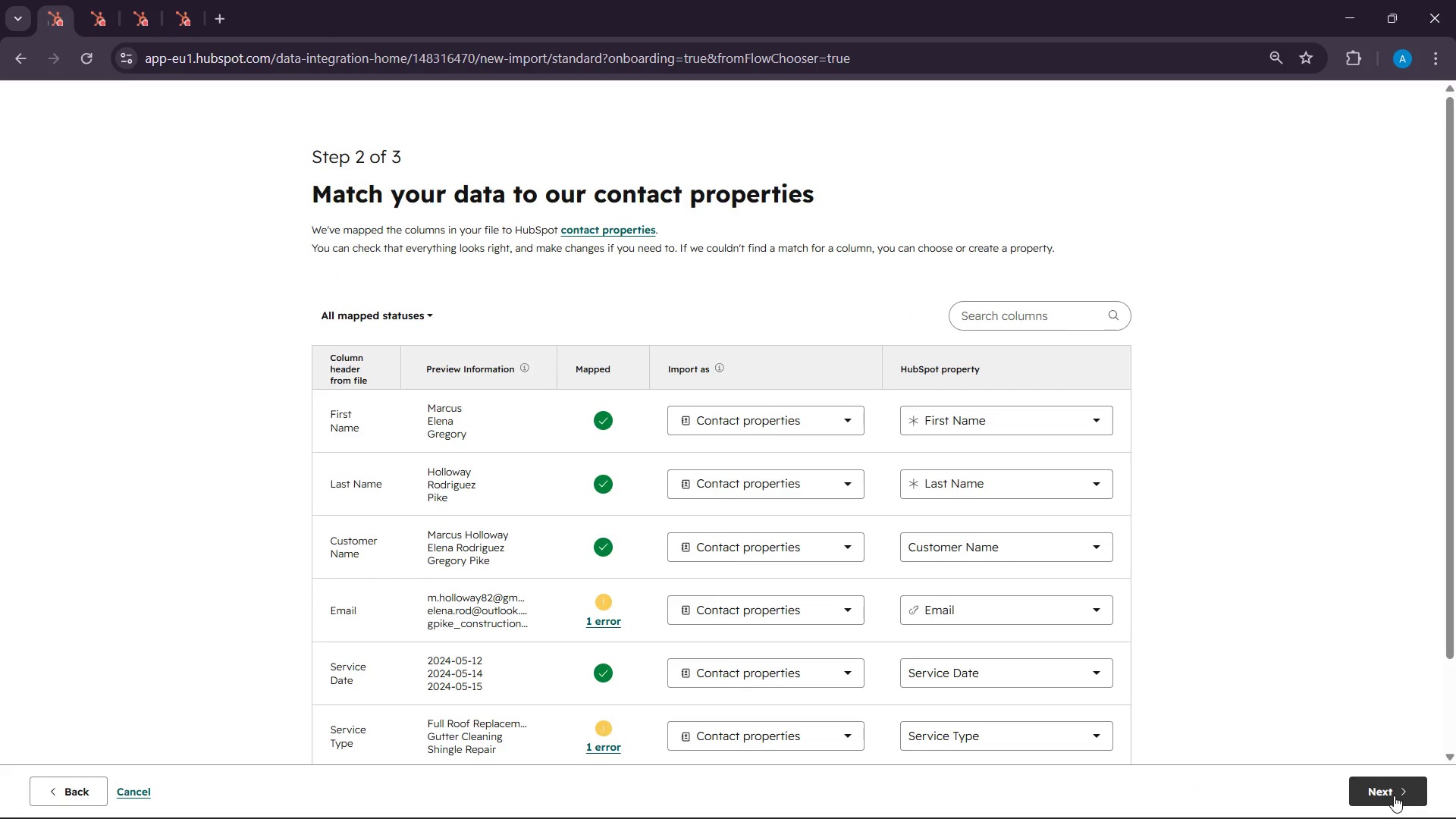 
wait(13.08)
 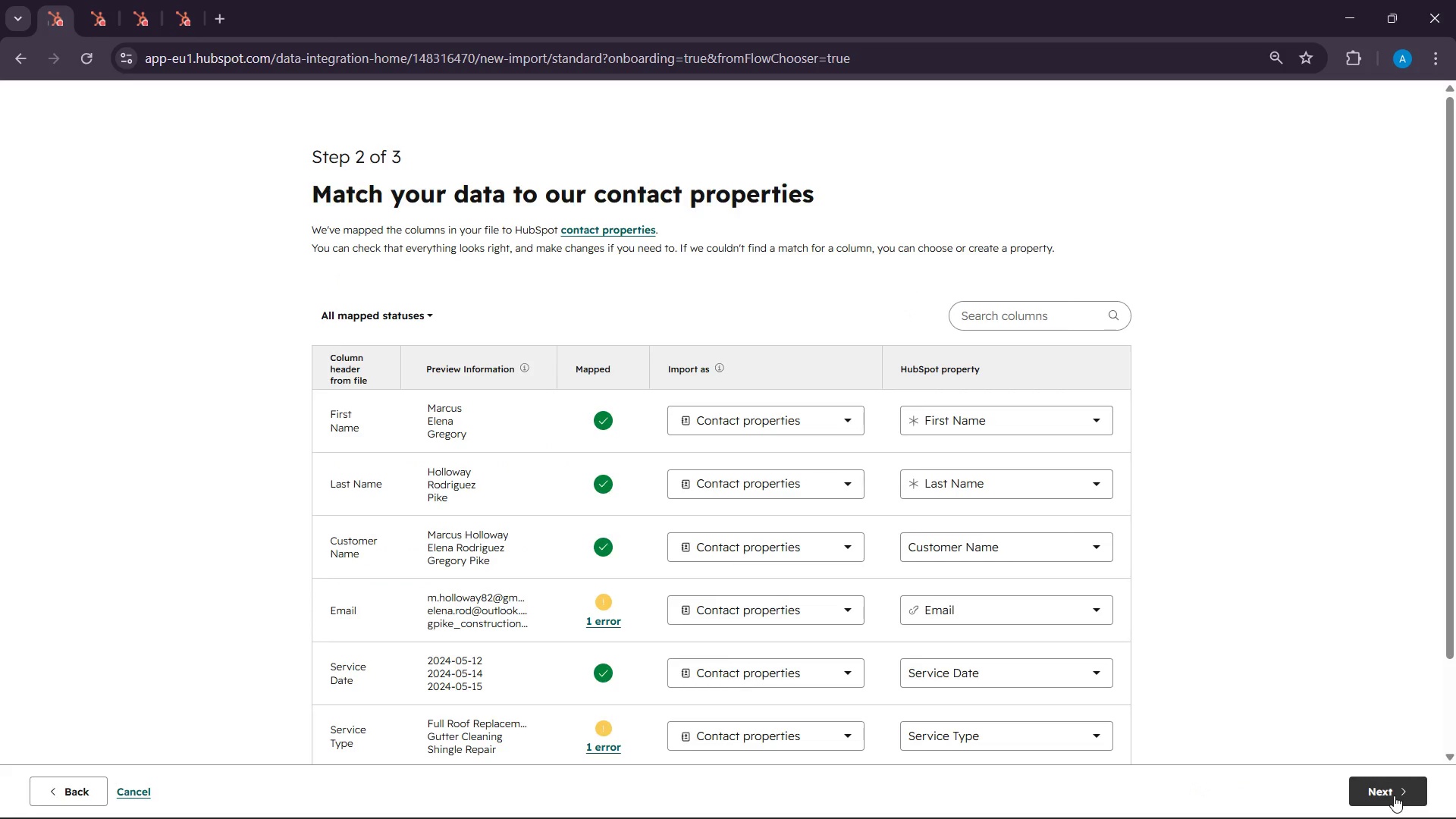 
scroll: coordinate [973, 645], scroll_direction: down, amount: 6.0
 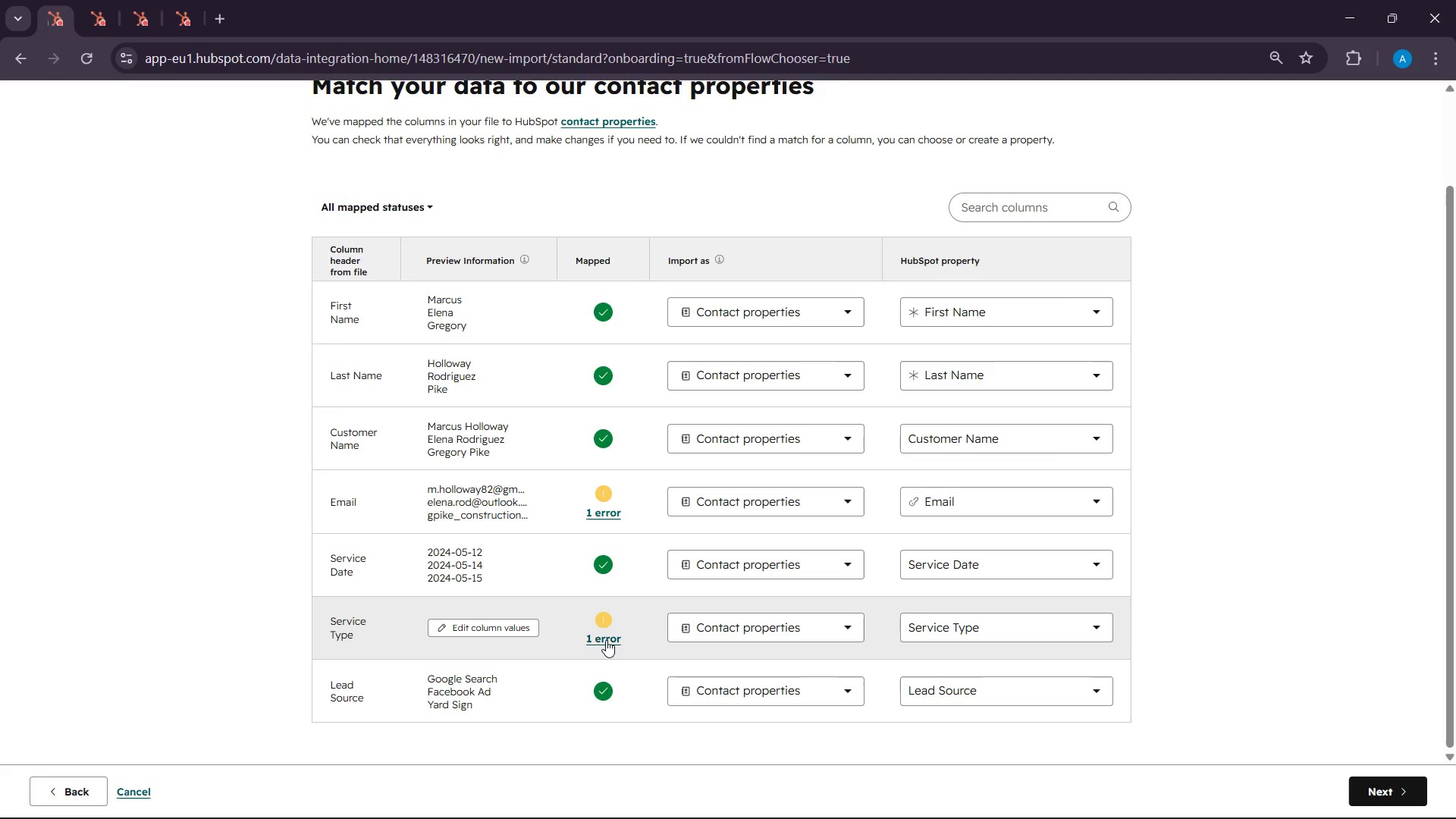 
left_click([605, 641])
 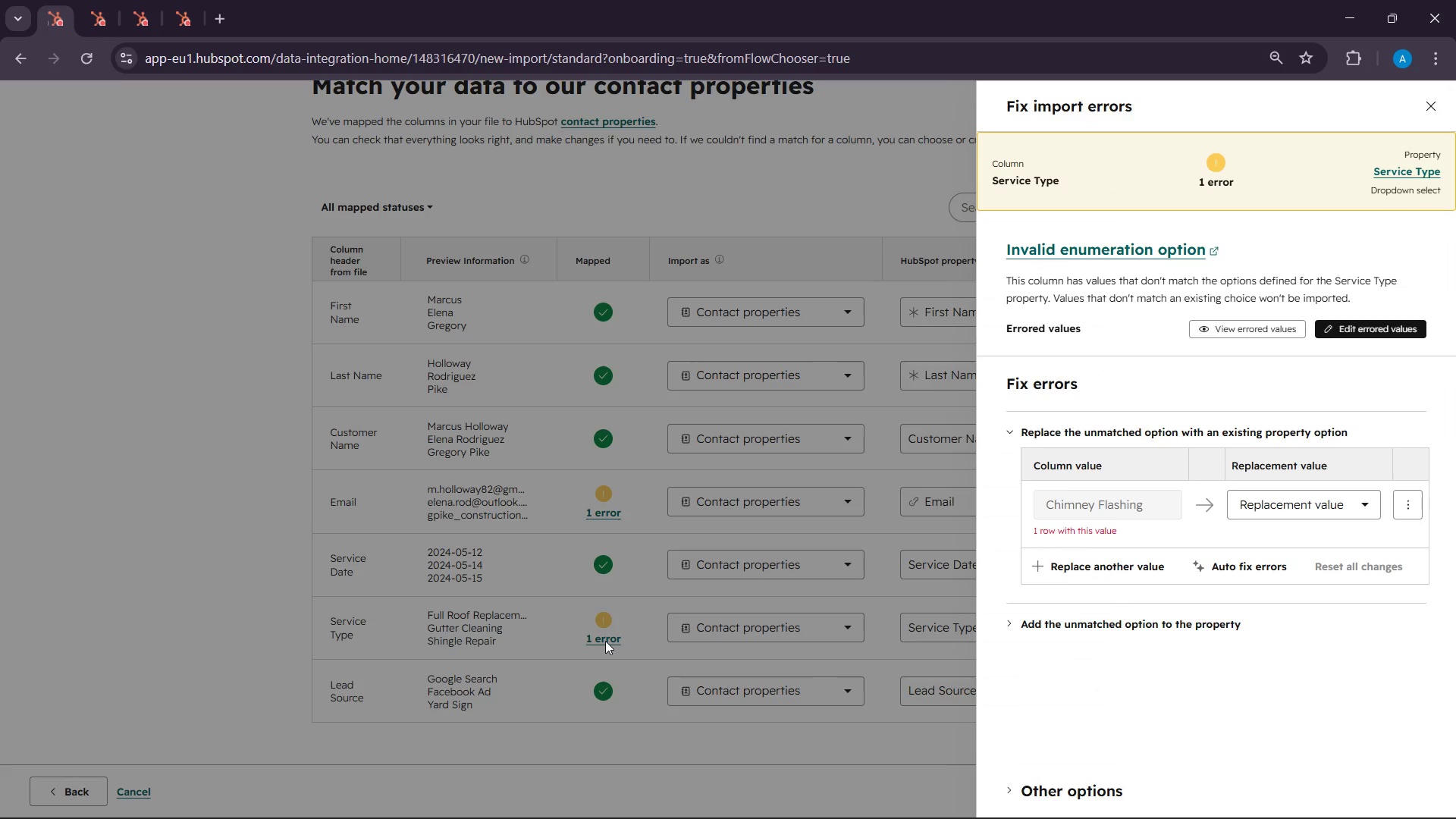 
left_click([605, 641])
 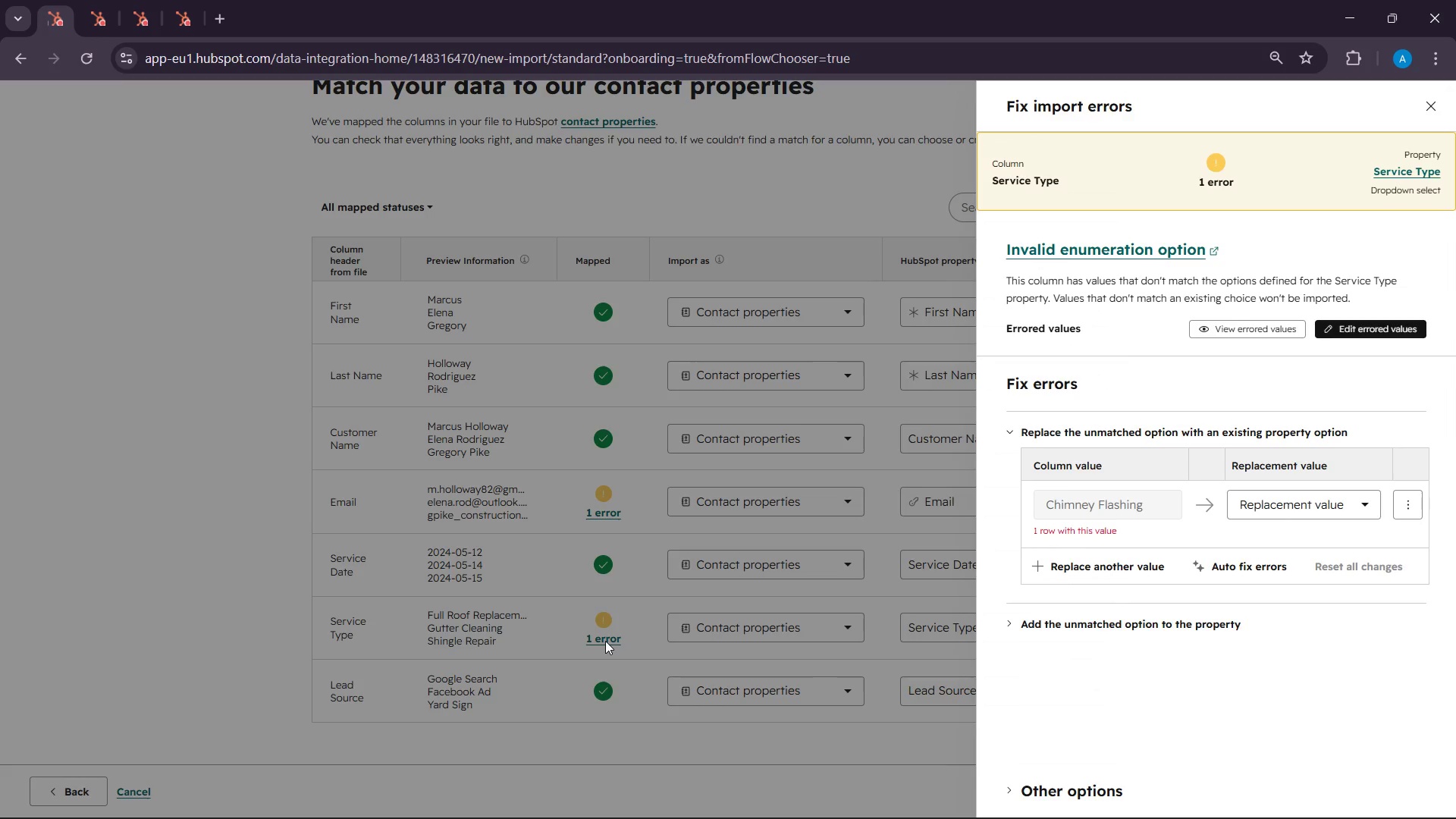 
left_click([605, 641])
 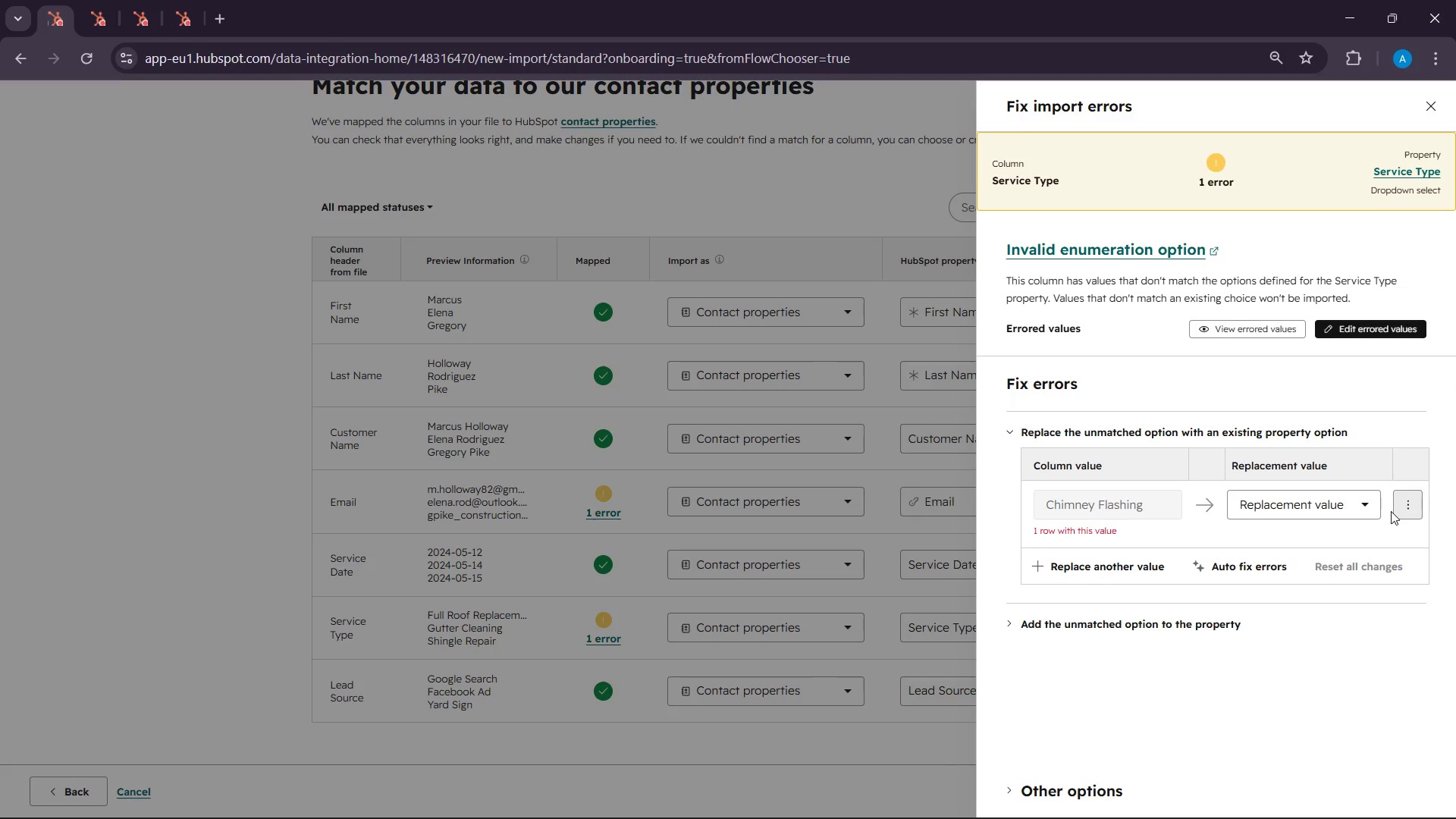 
left_click([1380, 510])
 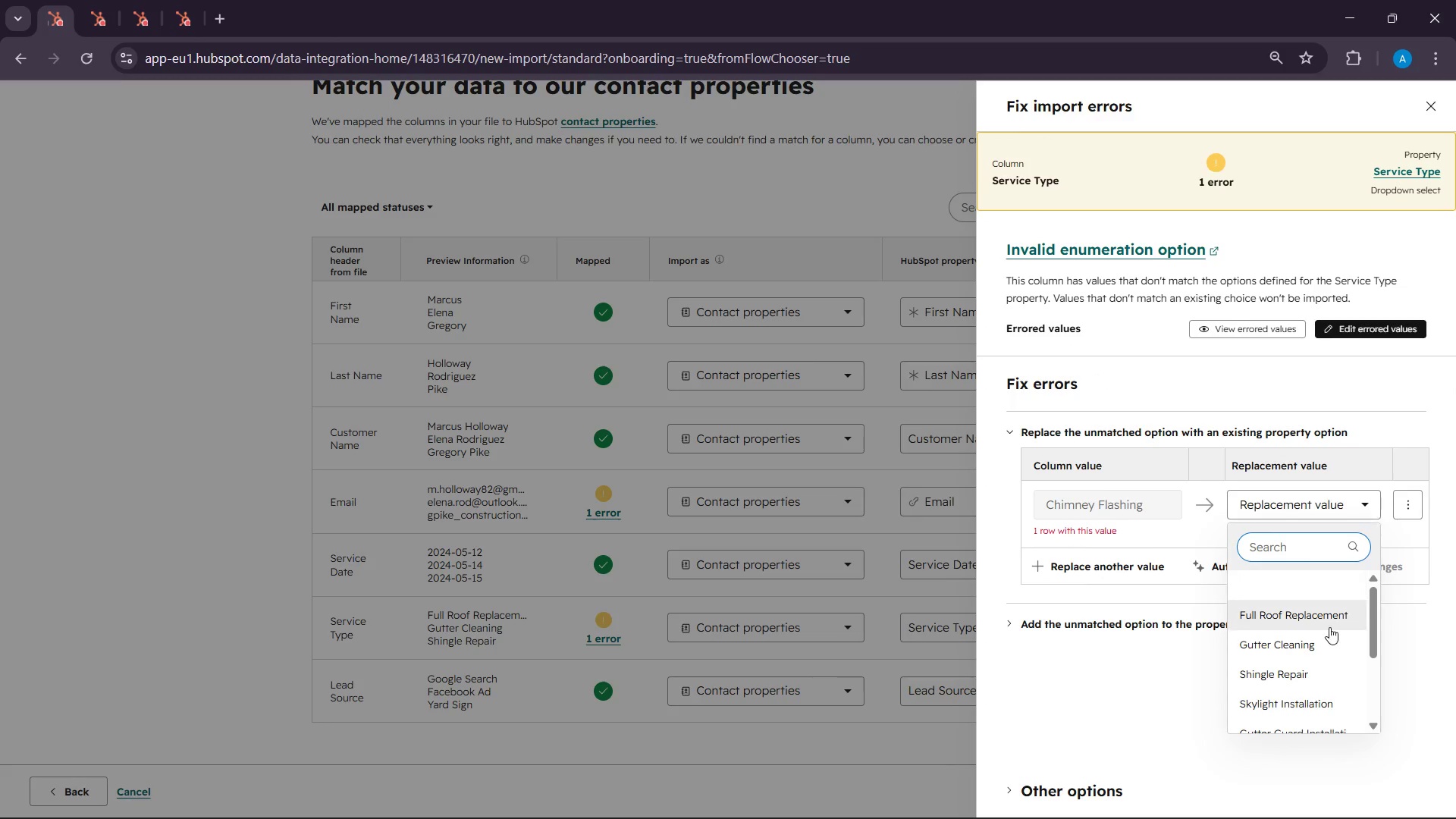 
scroll: coordinate [1329, 632], scroll_direction: down, amount: 5.0
 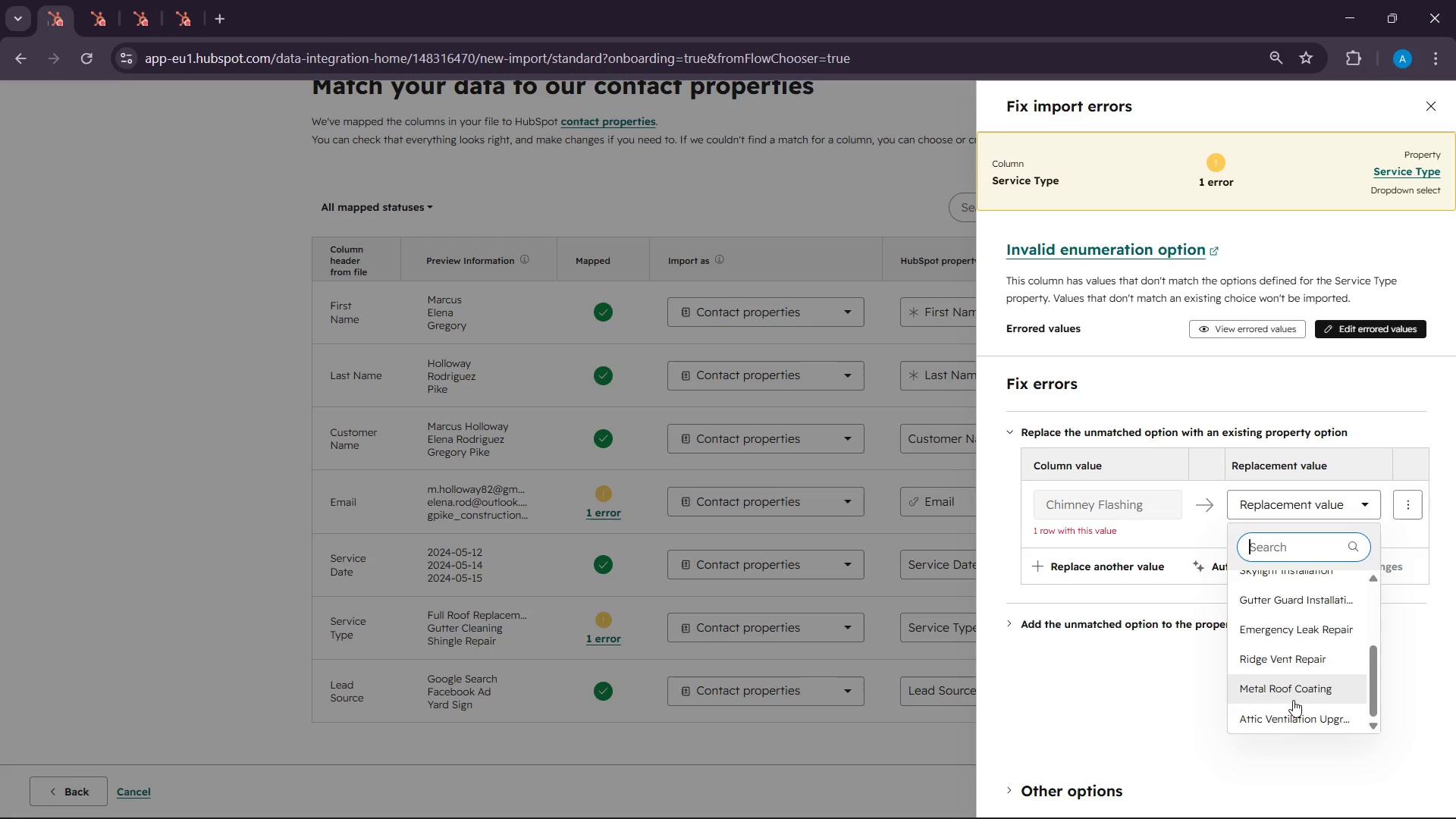 
scroll: coordinate [1293, 700], scroll_direction: up, amount: 2.0
 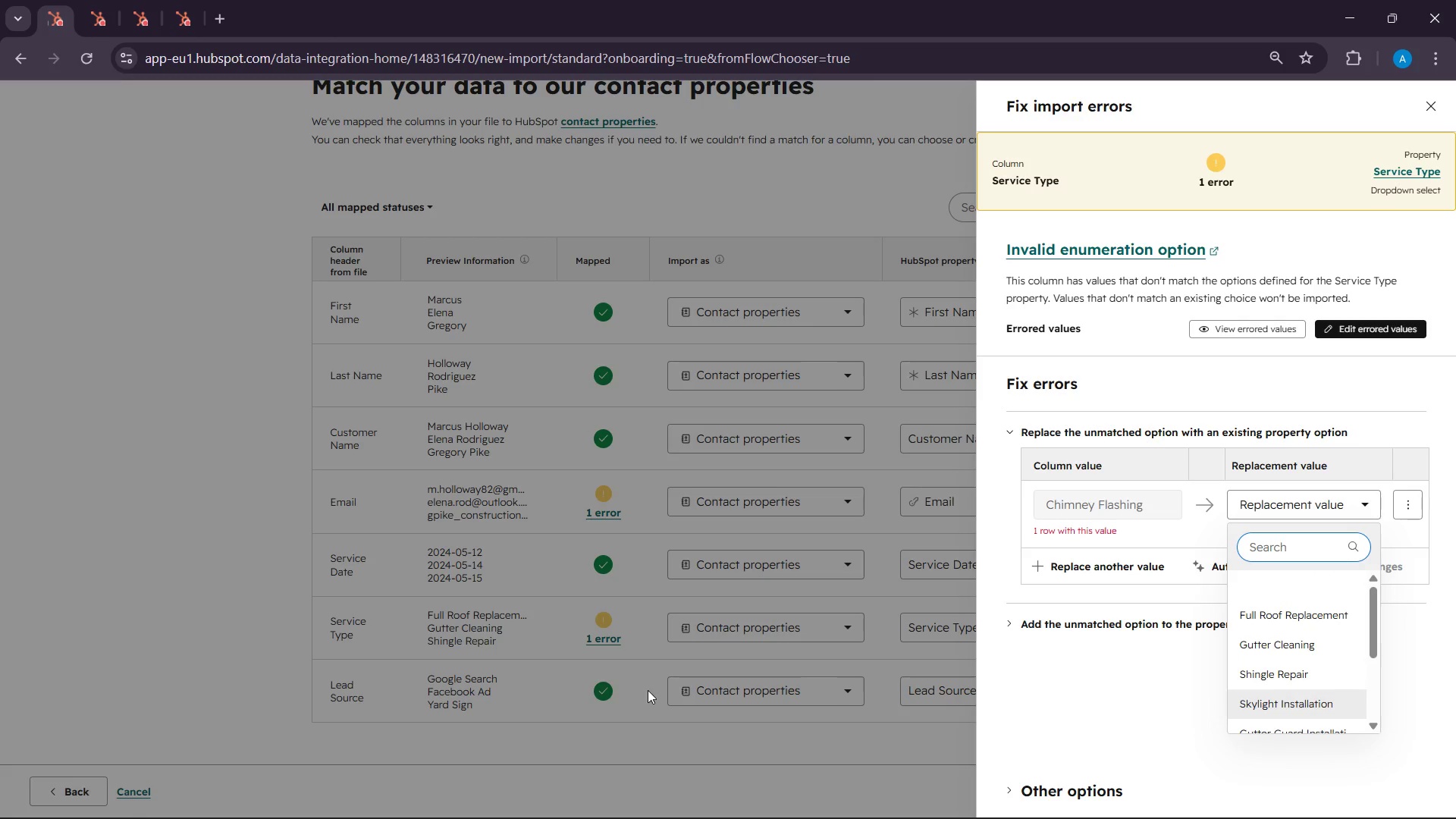 
left_click([639, 665])
 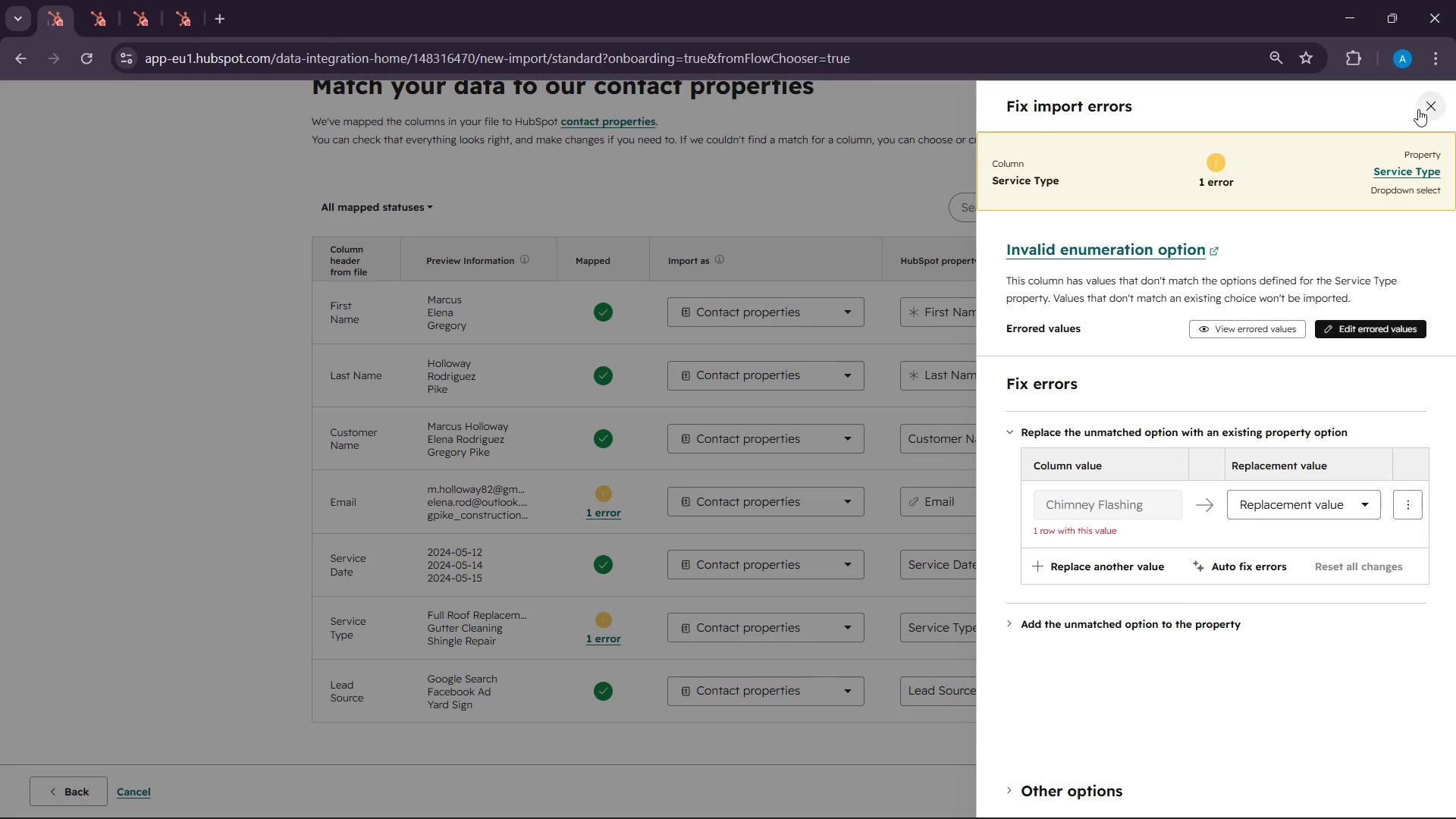 
left_click([1419, 109])
 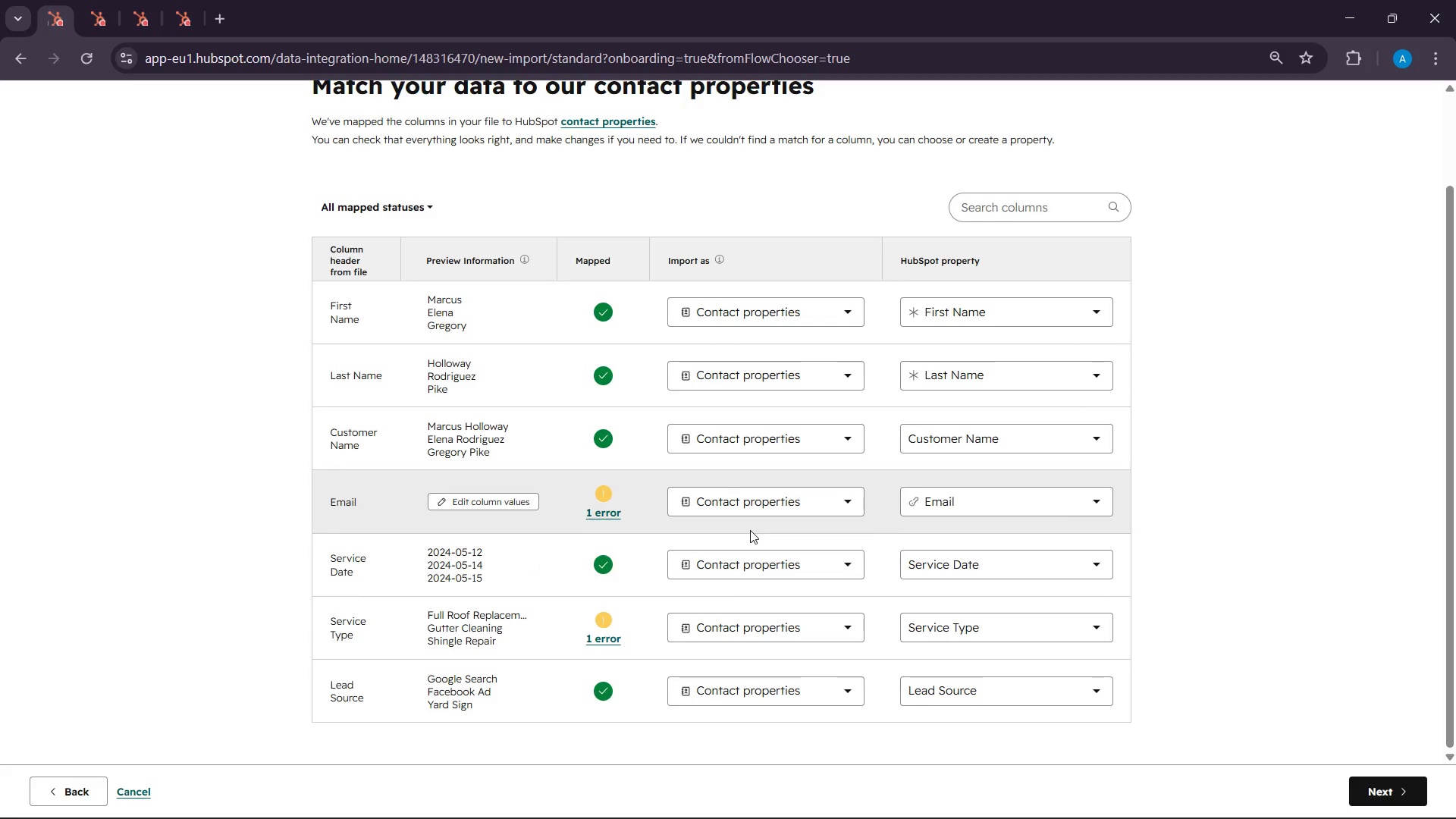 
wait(5.19)
 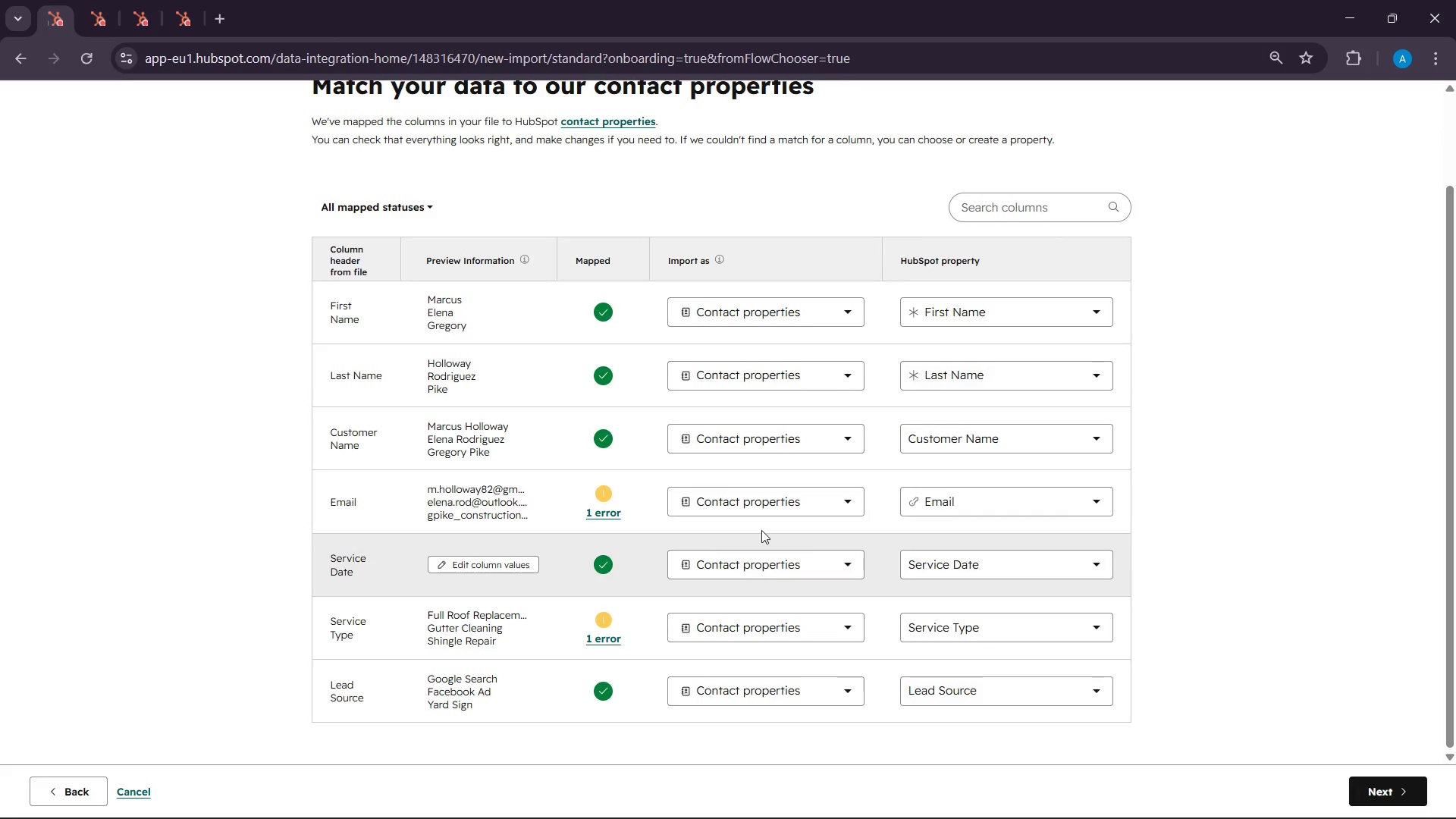 
scroll: coordinate [642, 334], scroll_direction: up, amount: 3.0
 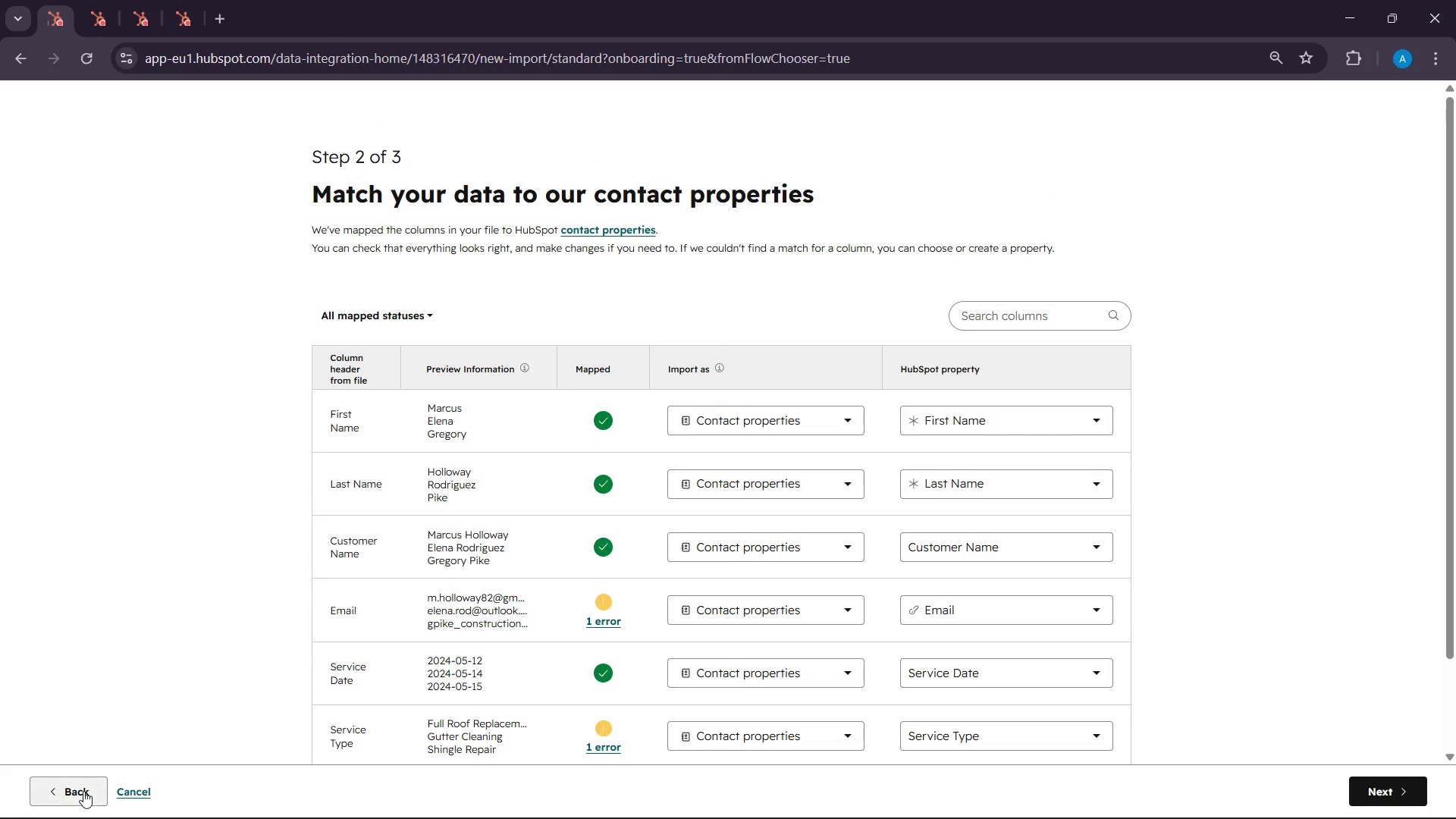 
left_click([83, 792])
 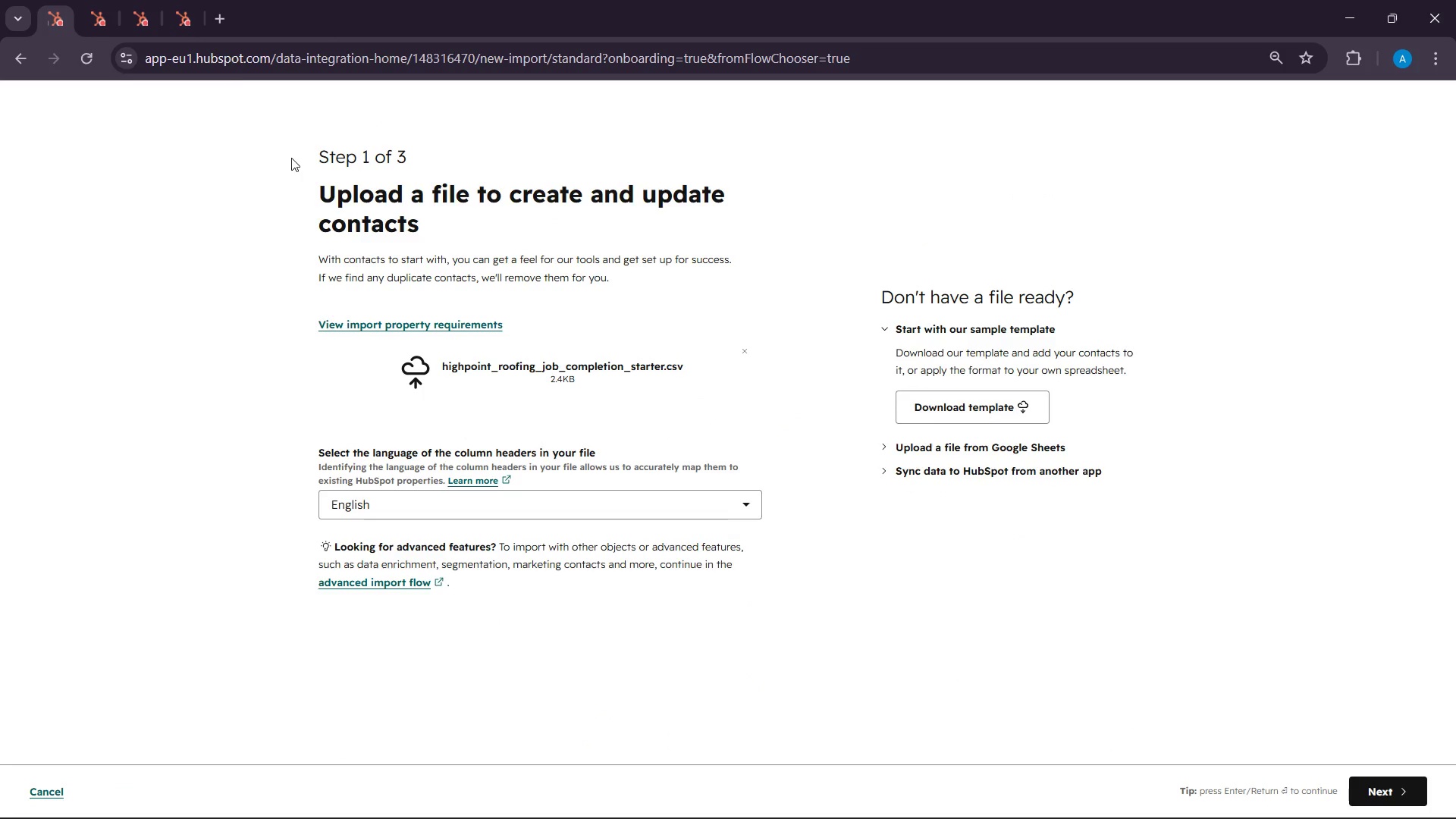 
wait(5.41)
 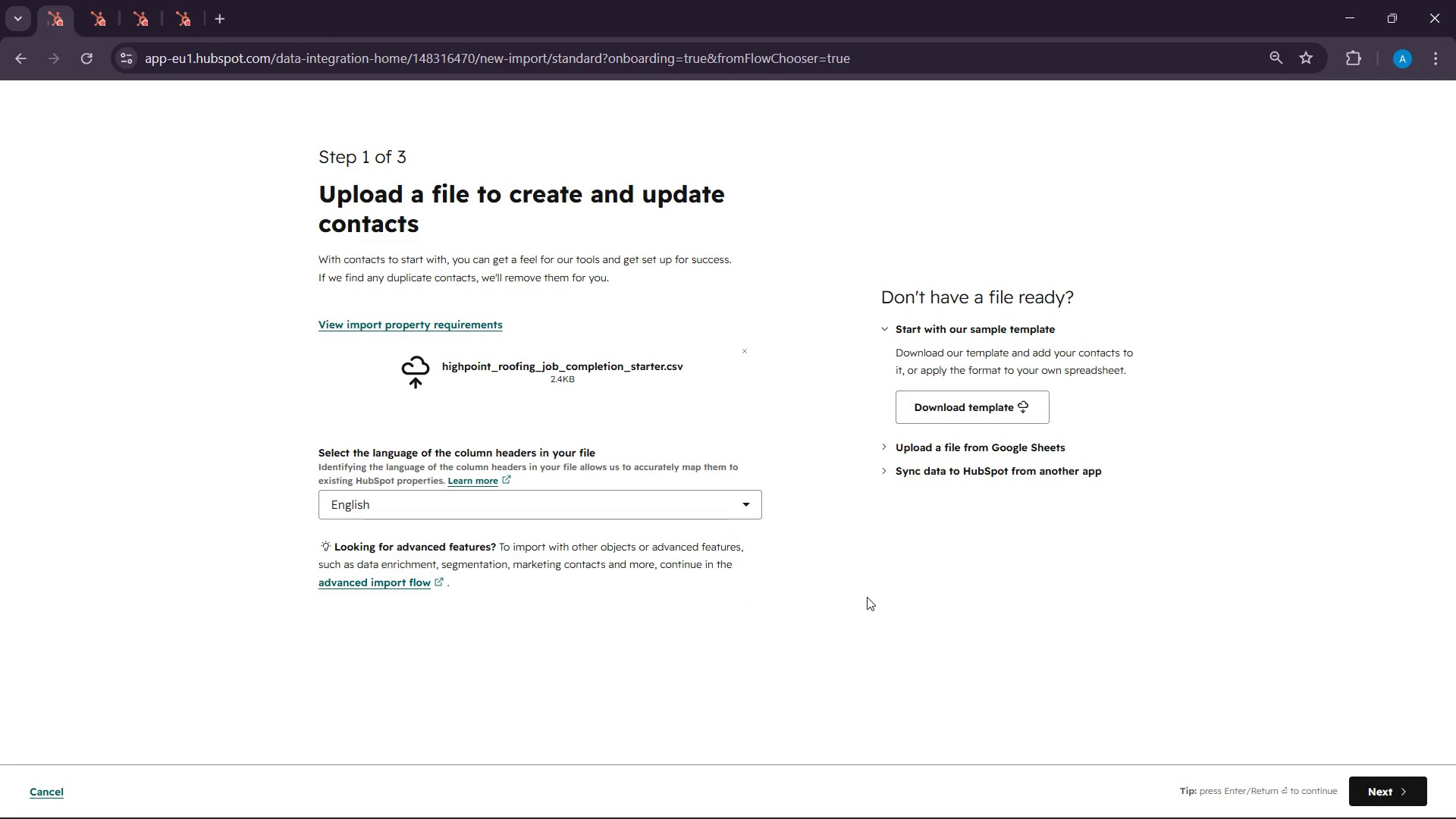 
left_click([105, 0])
 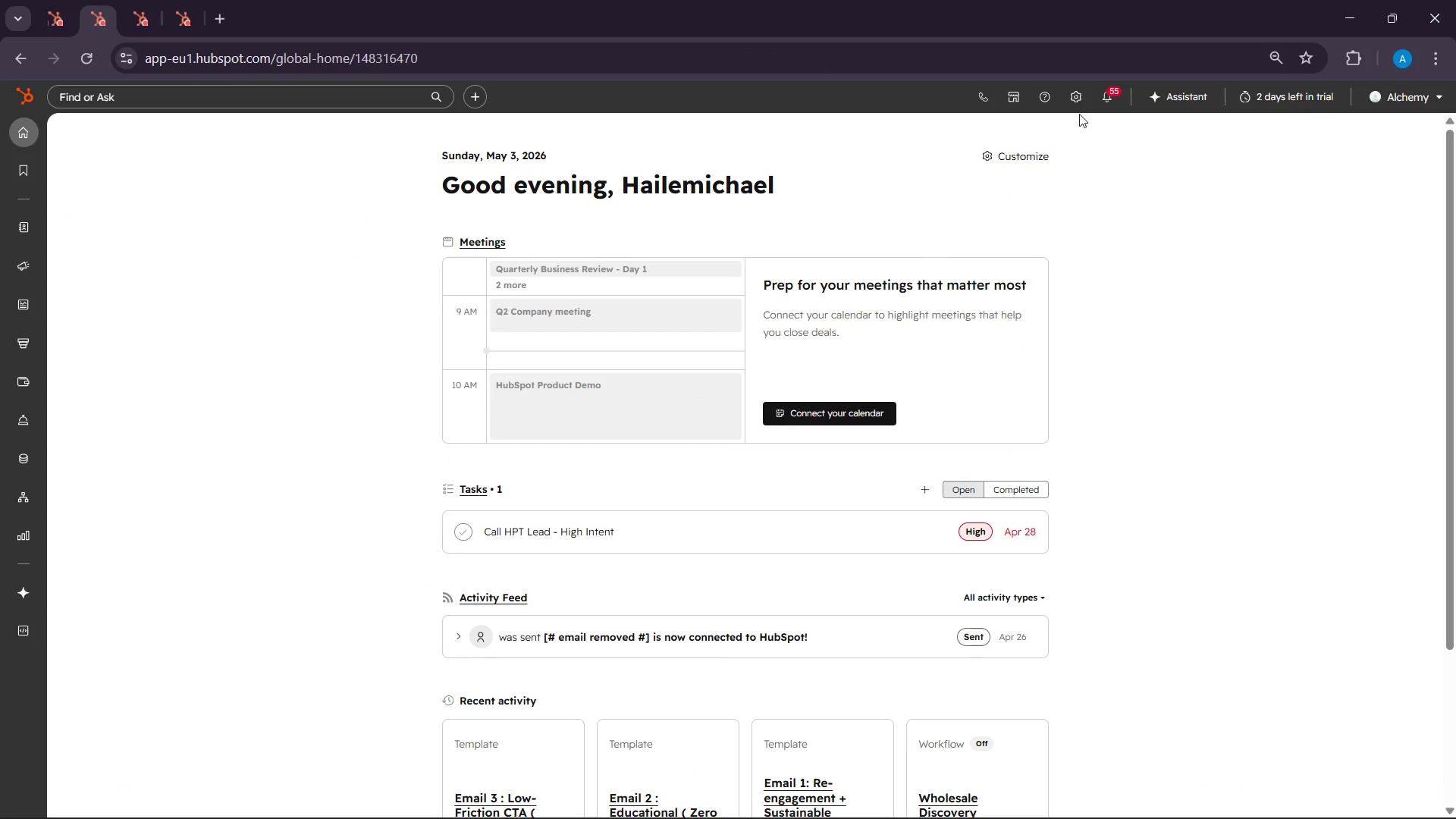 
left_click([1064, 105])
 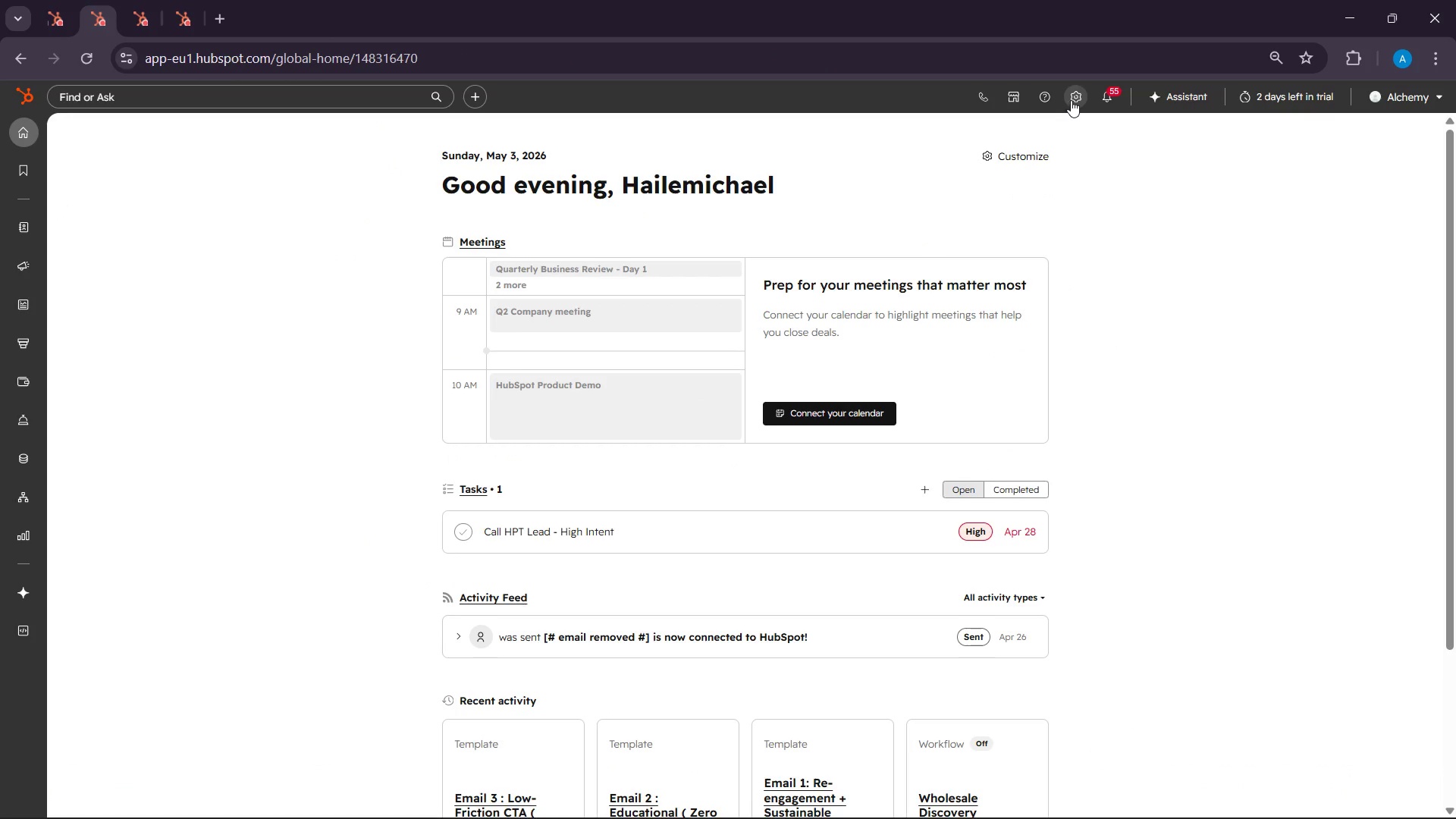 
left_click([1071, 100])
 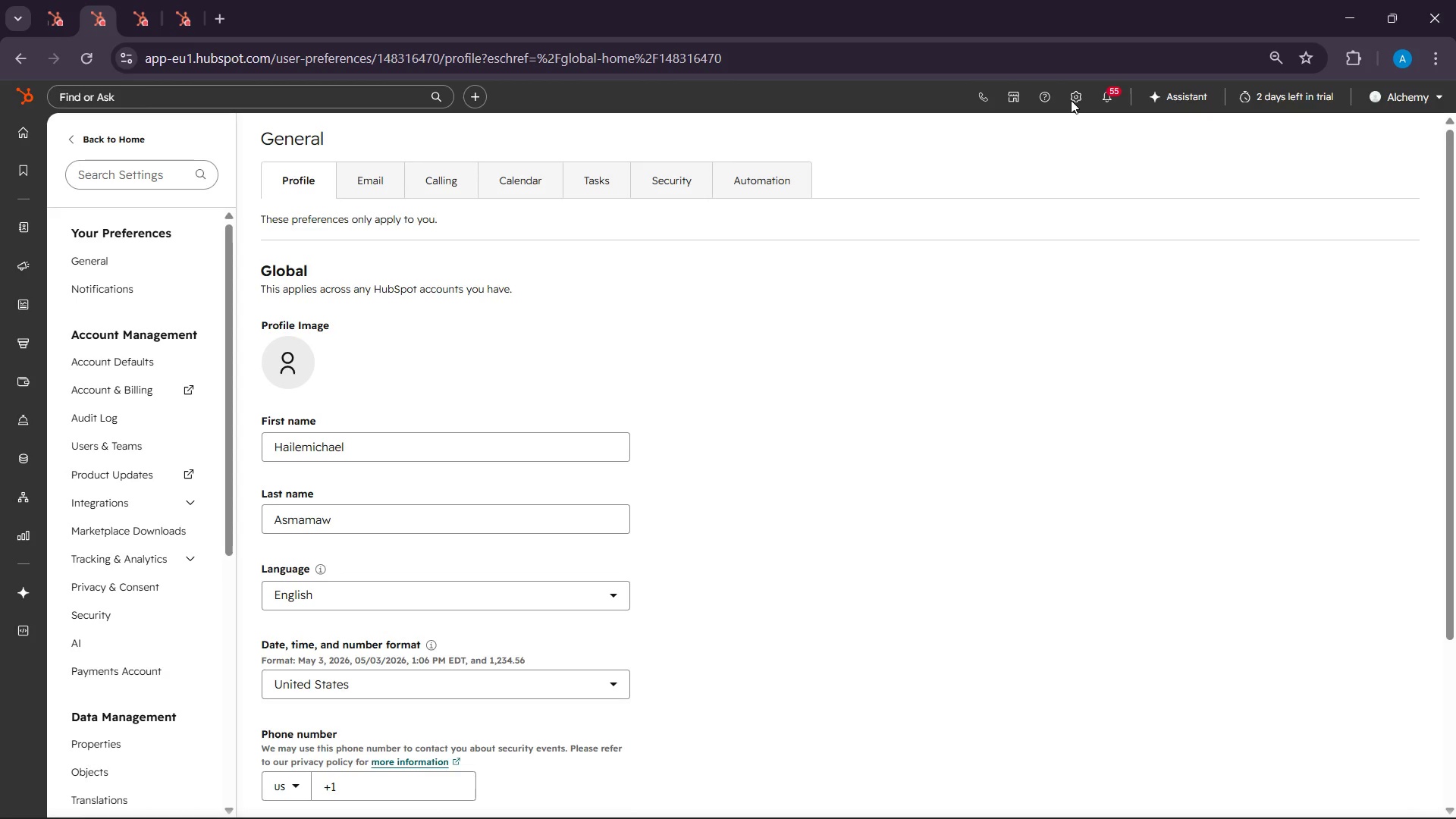 
wait(15.75)
 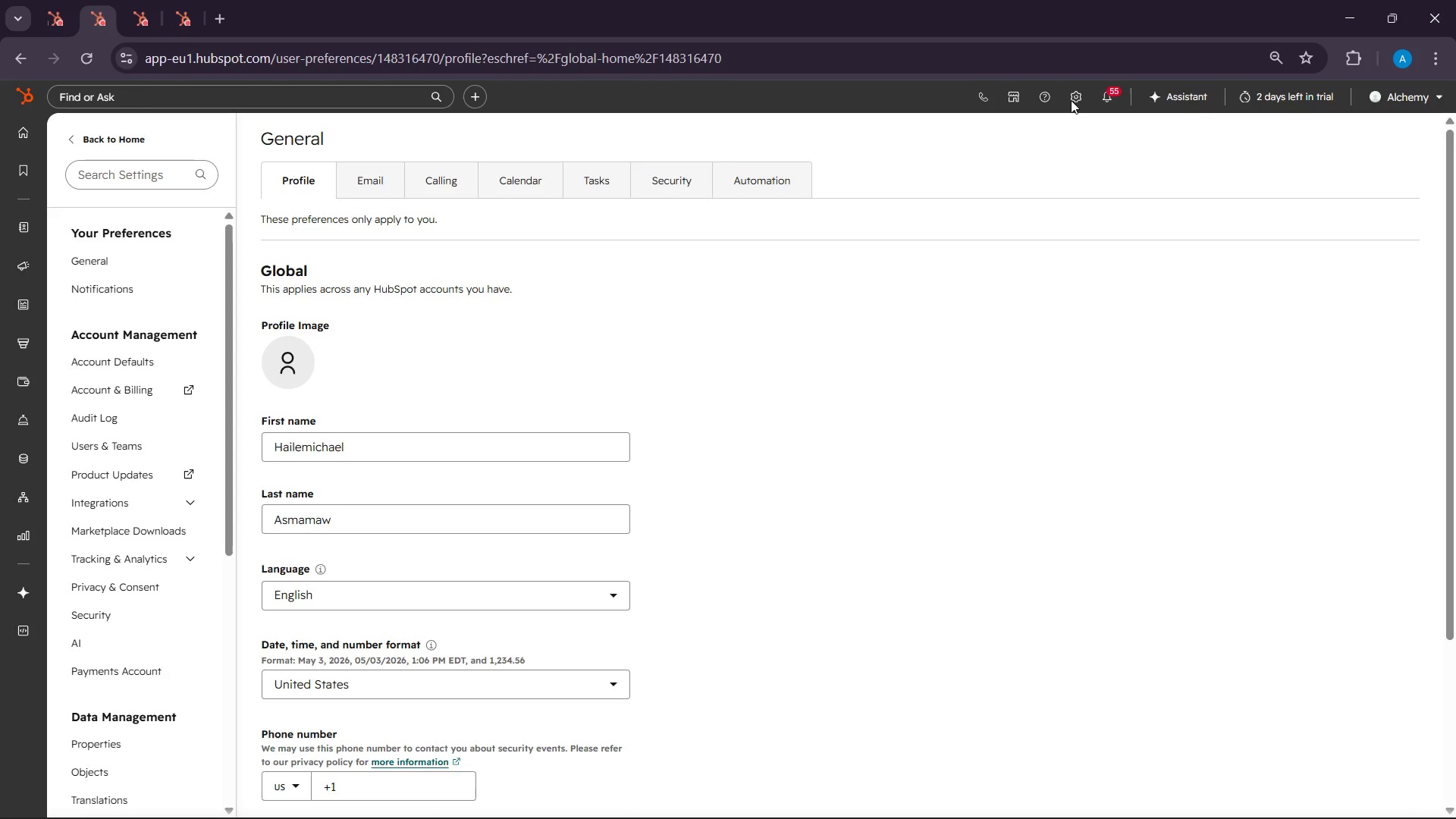 
left_click([97, 745])
 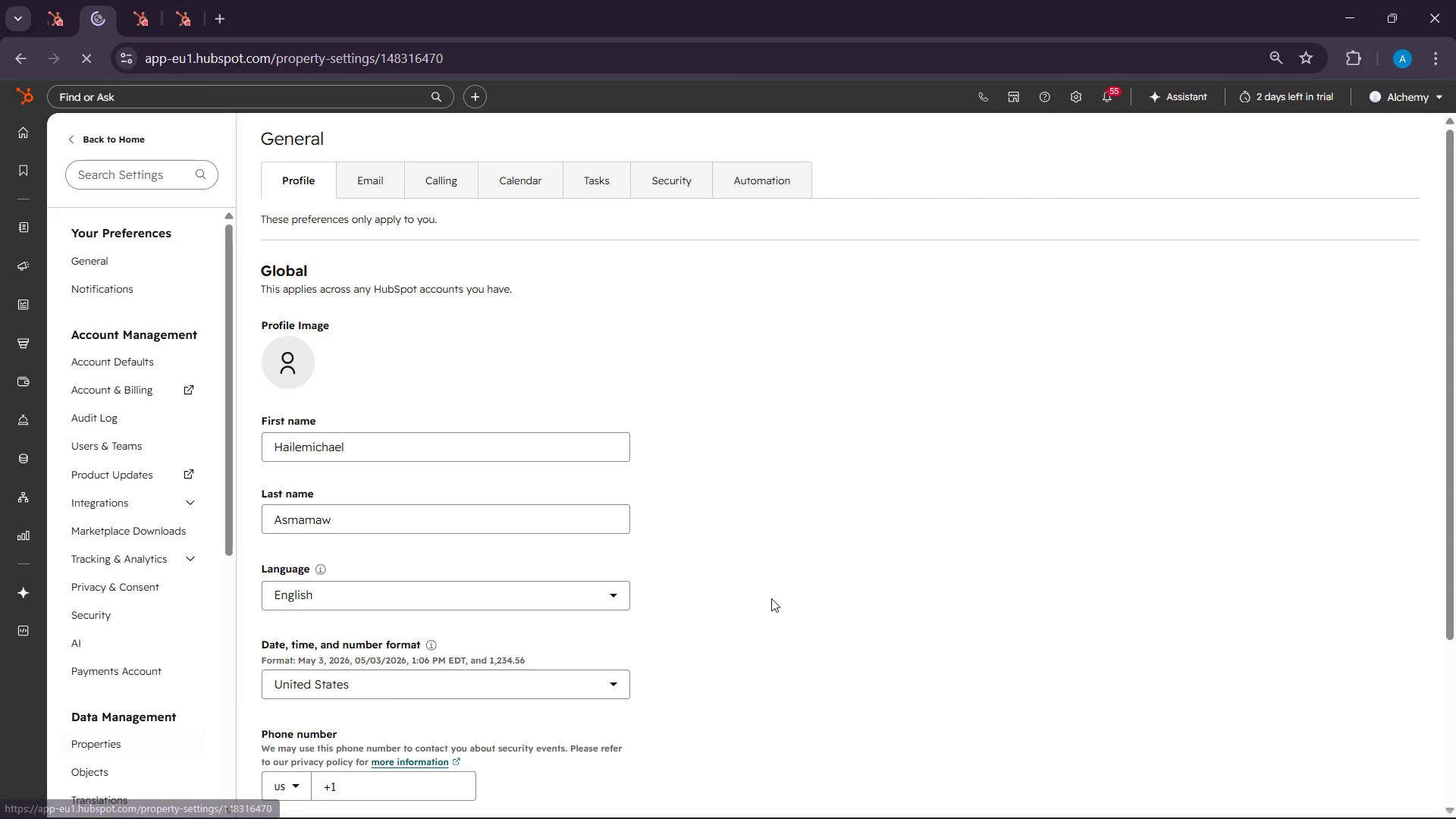 
scroll: coordinate [771, 598], scroll_direction: down, amount: 2.0
 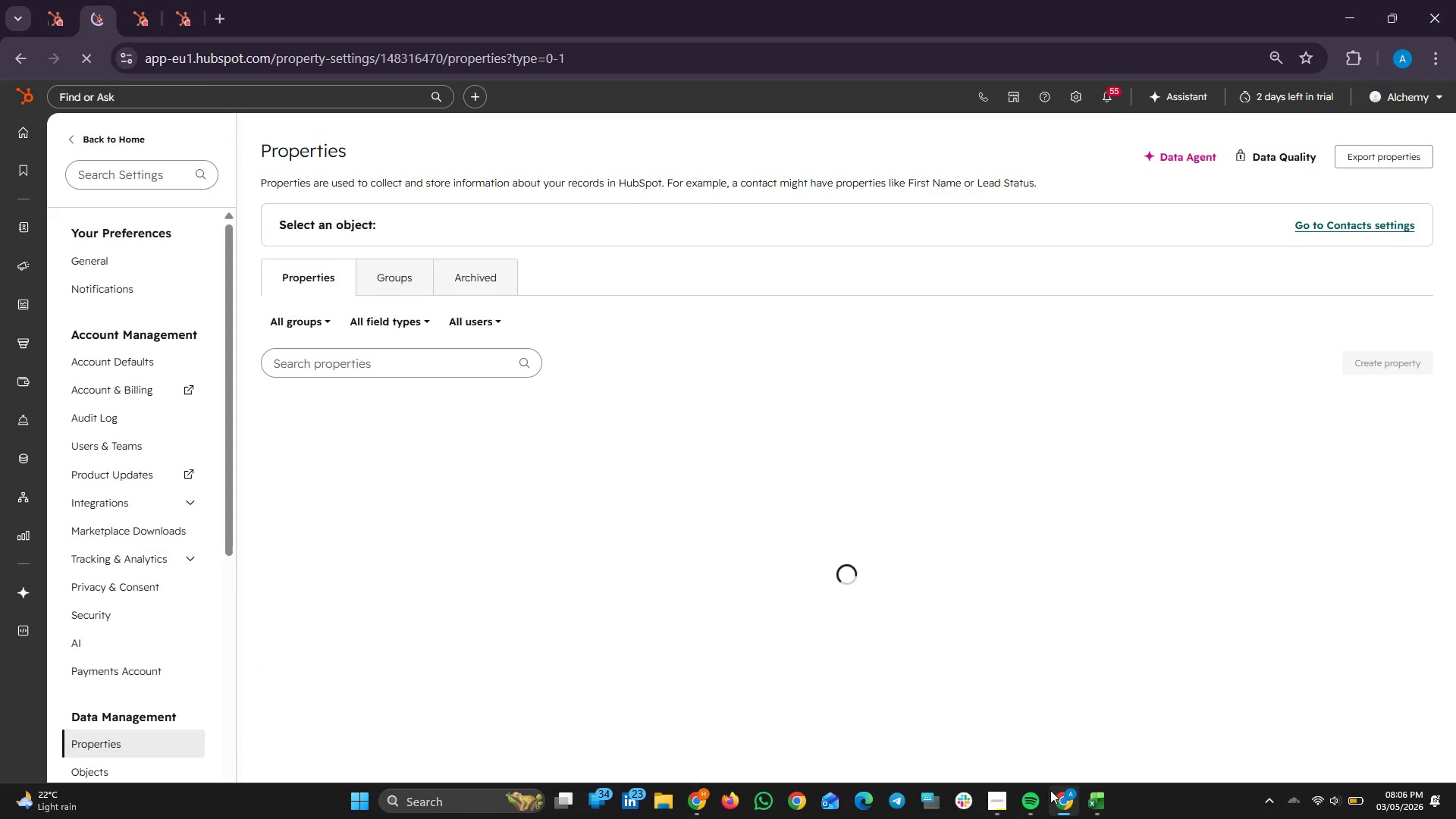 
left_click([1106, 803])
 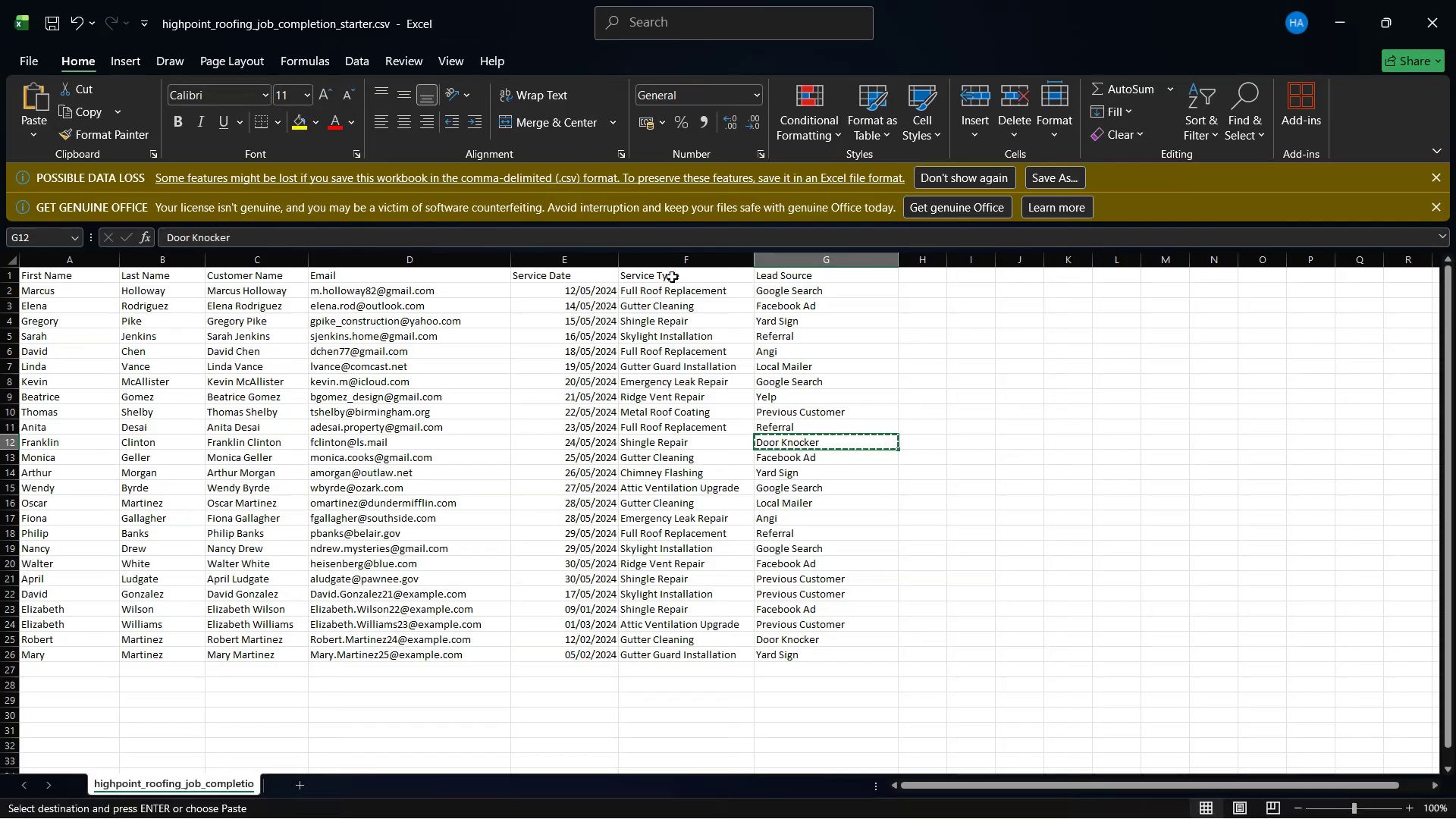 
scroll: coordinate [663, 291], scroll_direction: up, amount: 5.0
 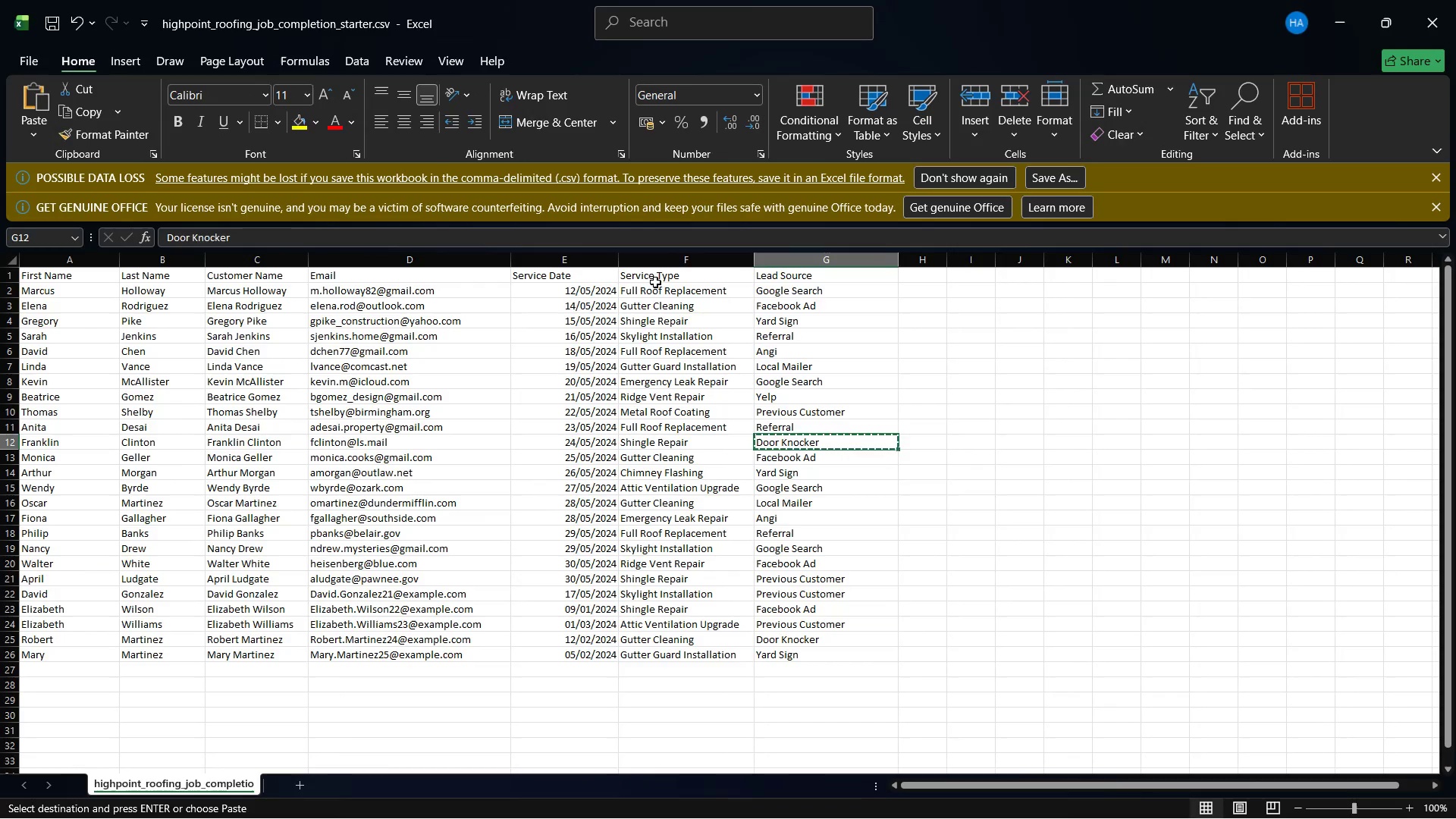 
left_click([655, 282])
 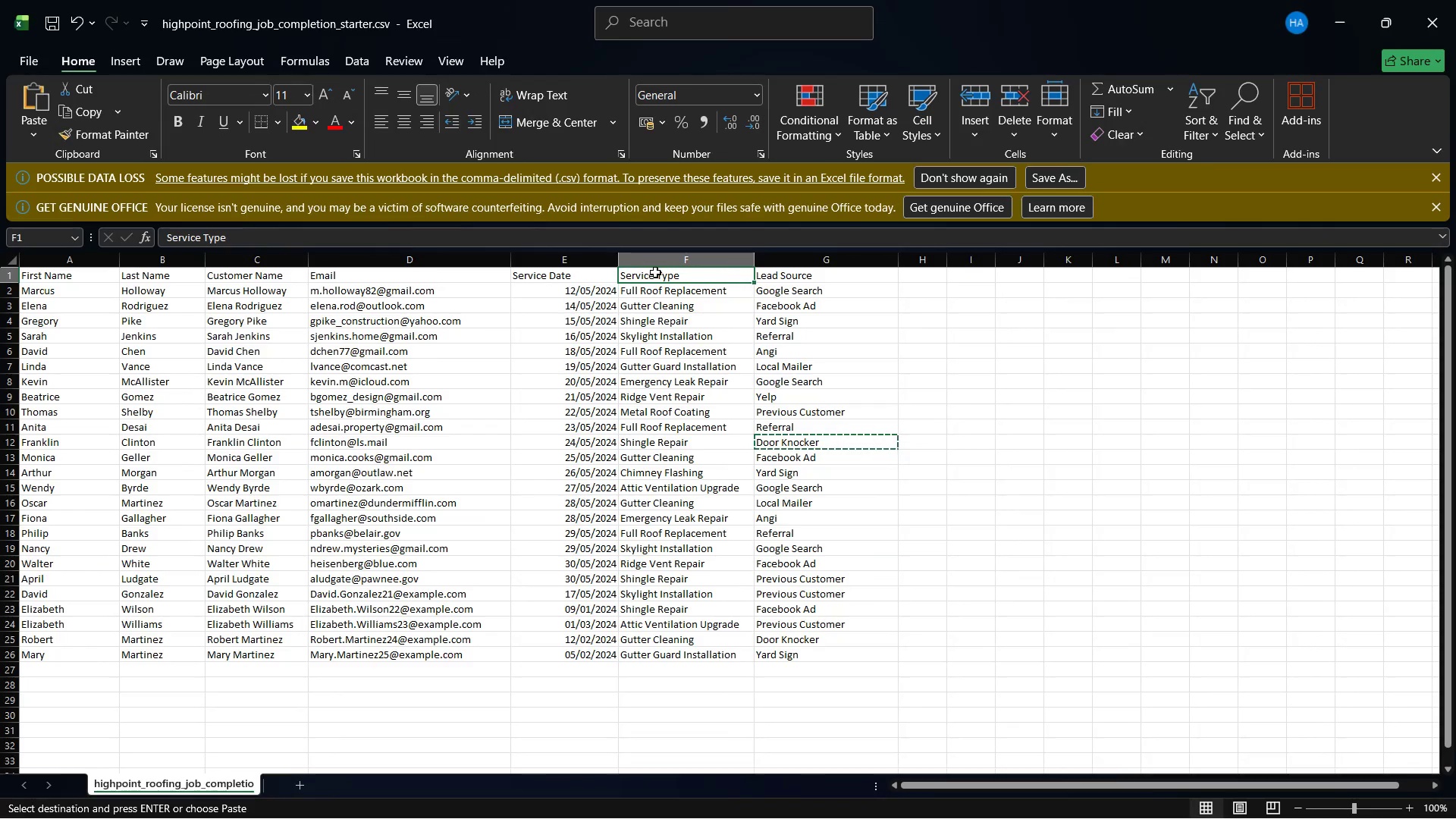 
left_click([655, 272])
 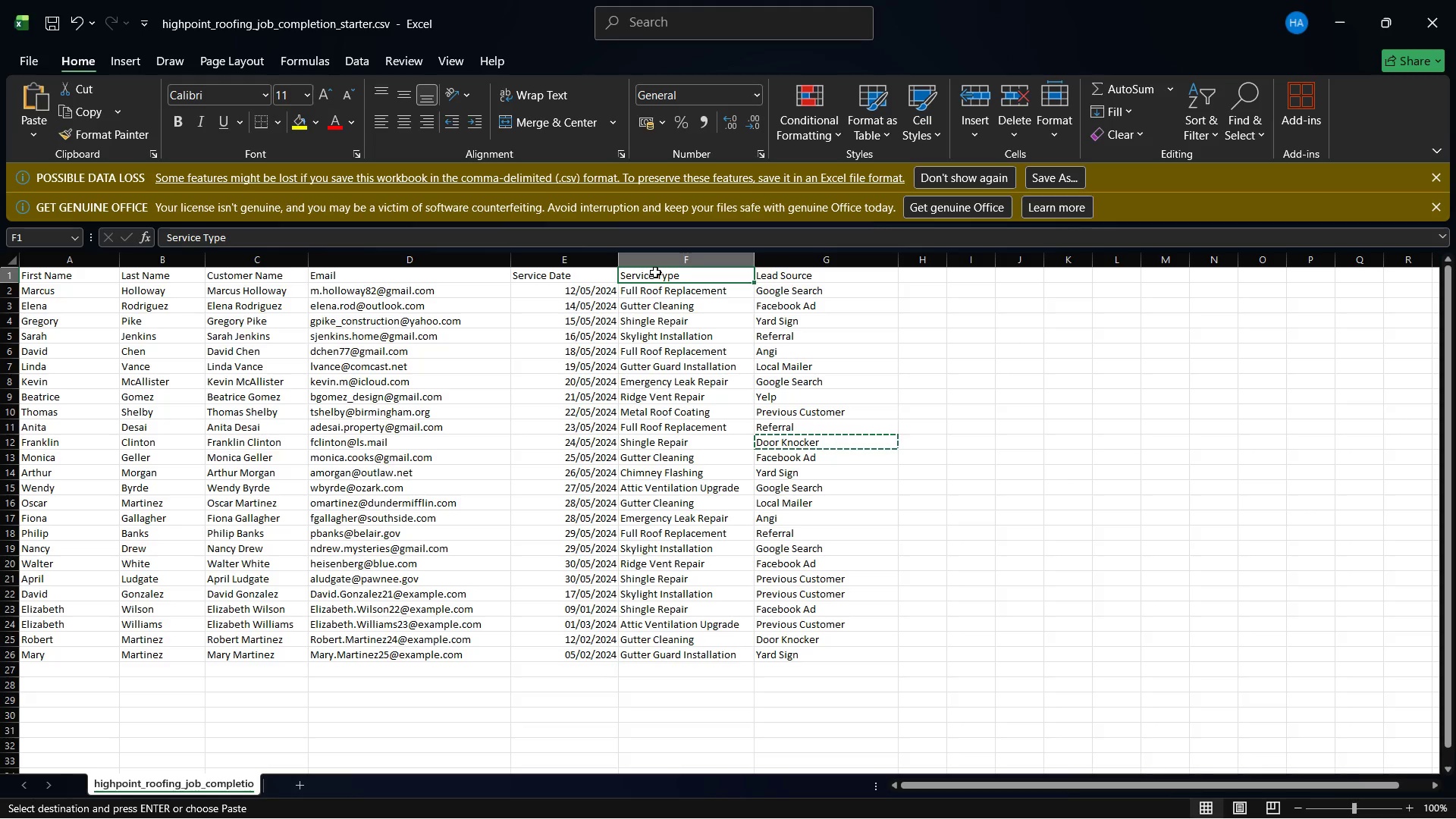 
right_click([655, 272])
 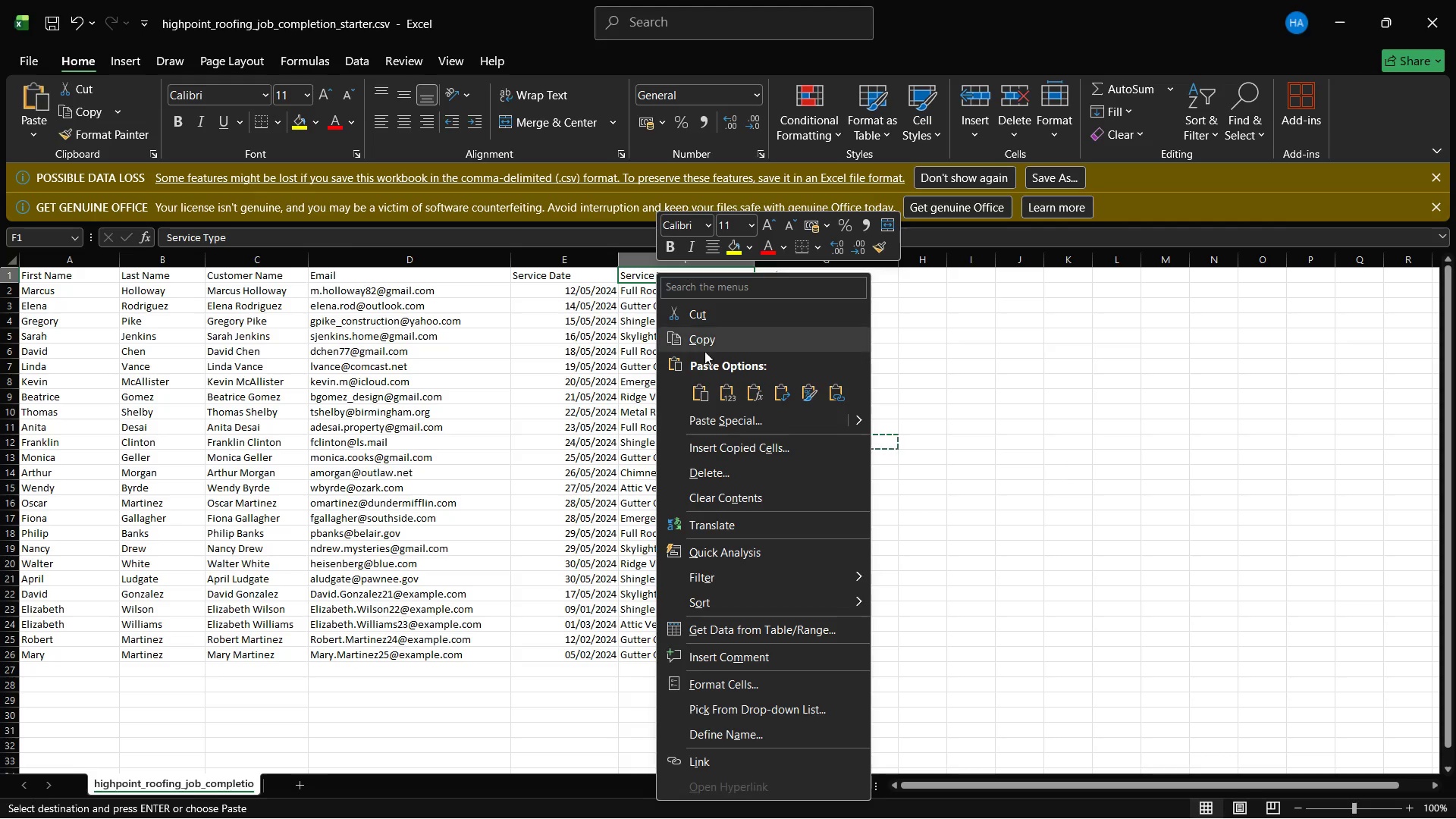 
left_click([704, 351])
 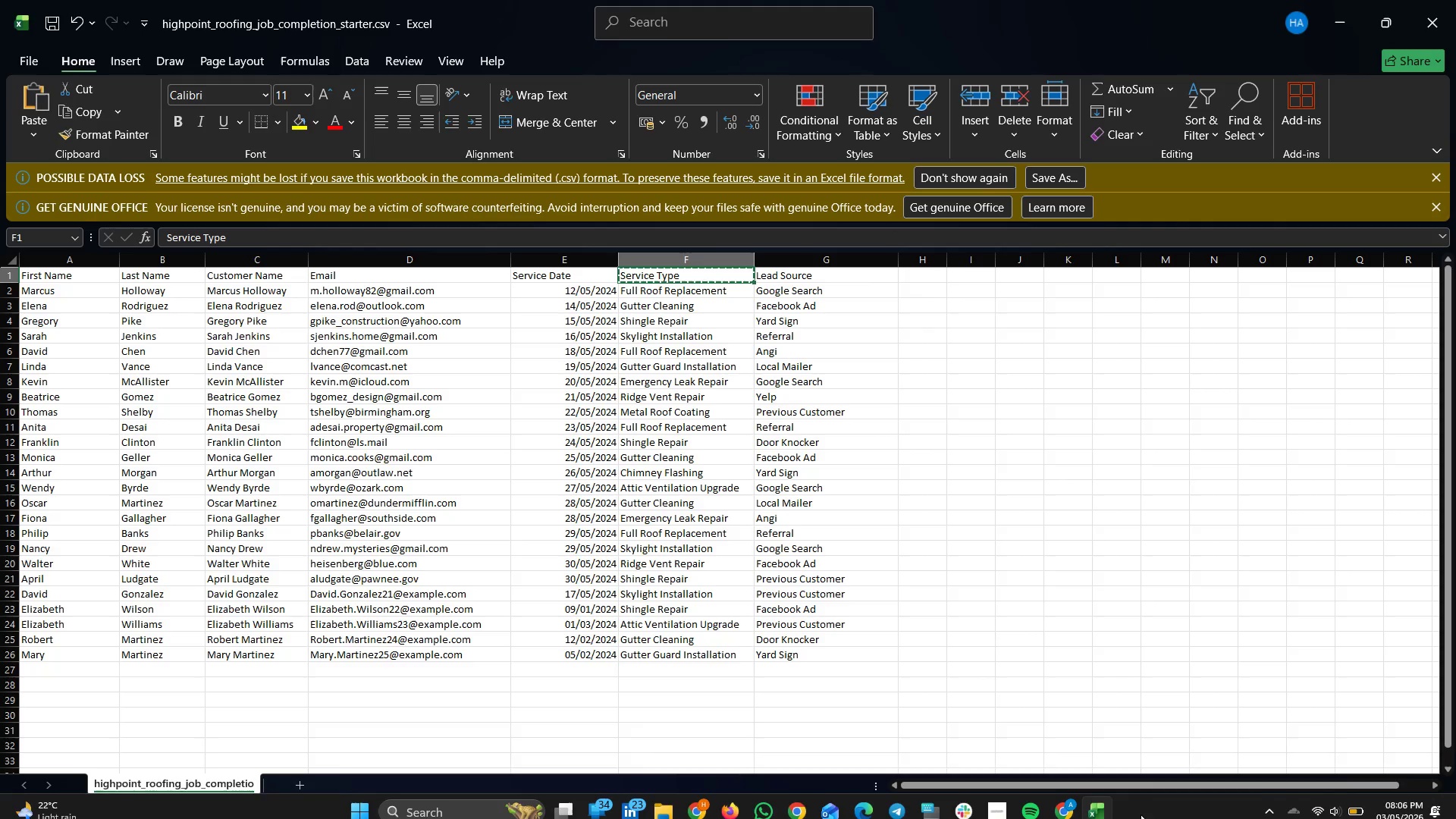 
left_click([1070, 799])
 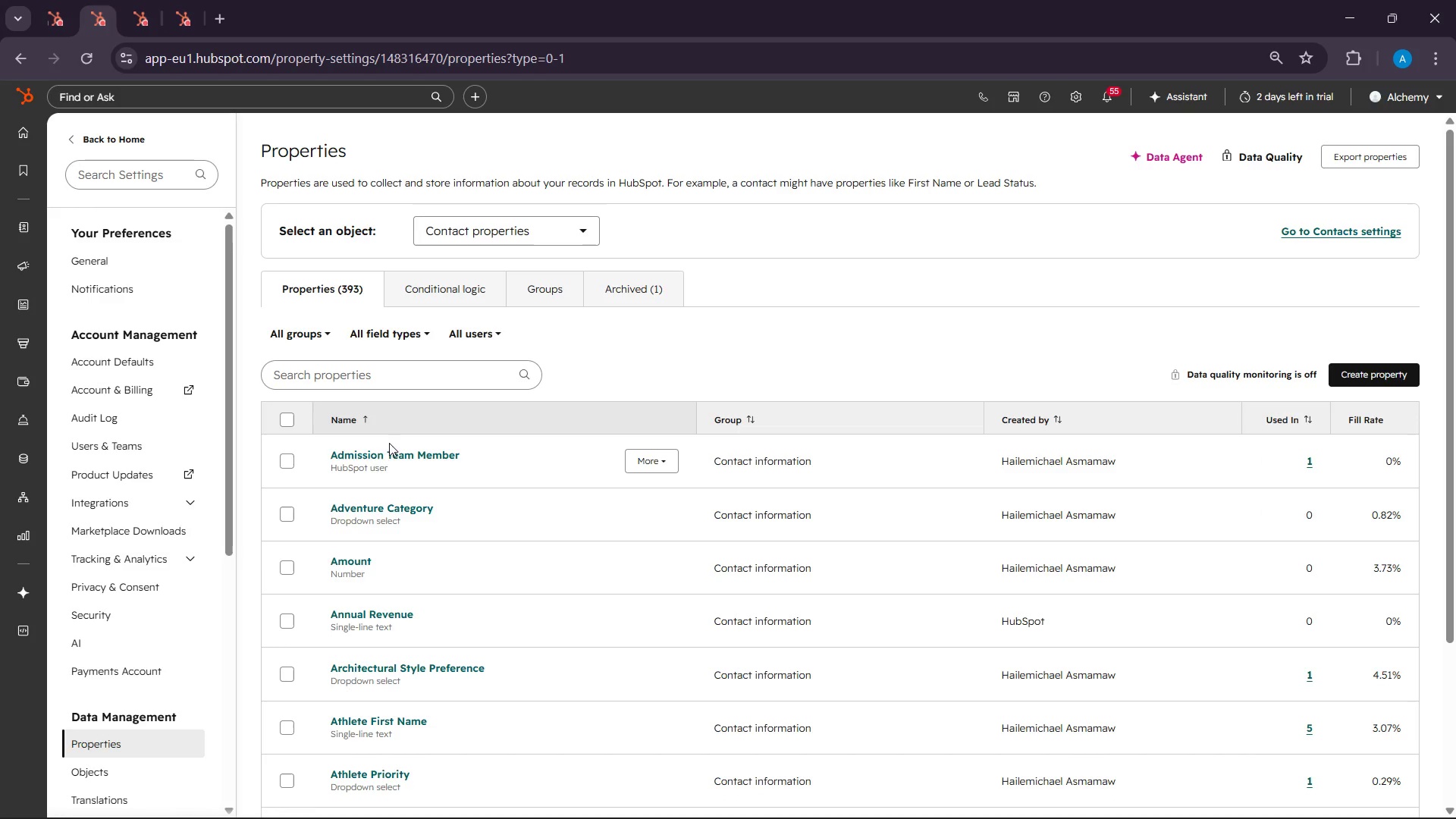 
left_click([287, 396])
 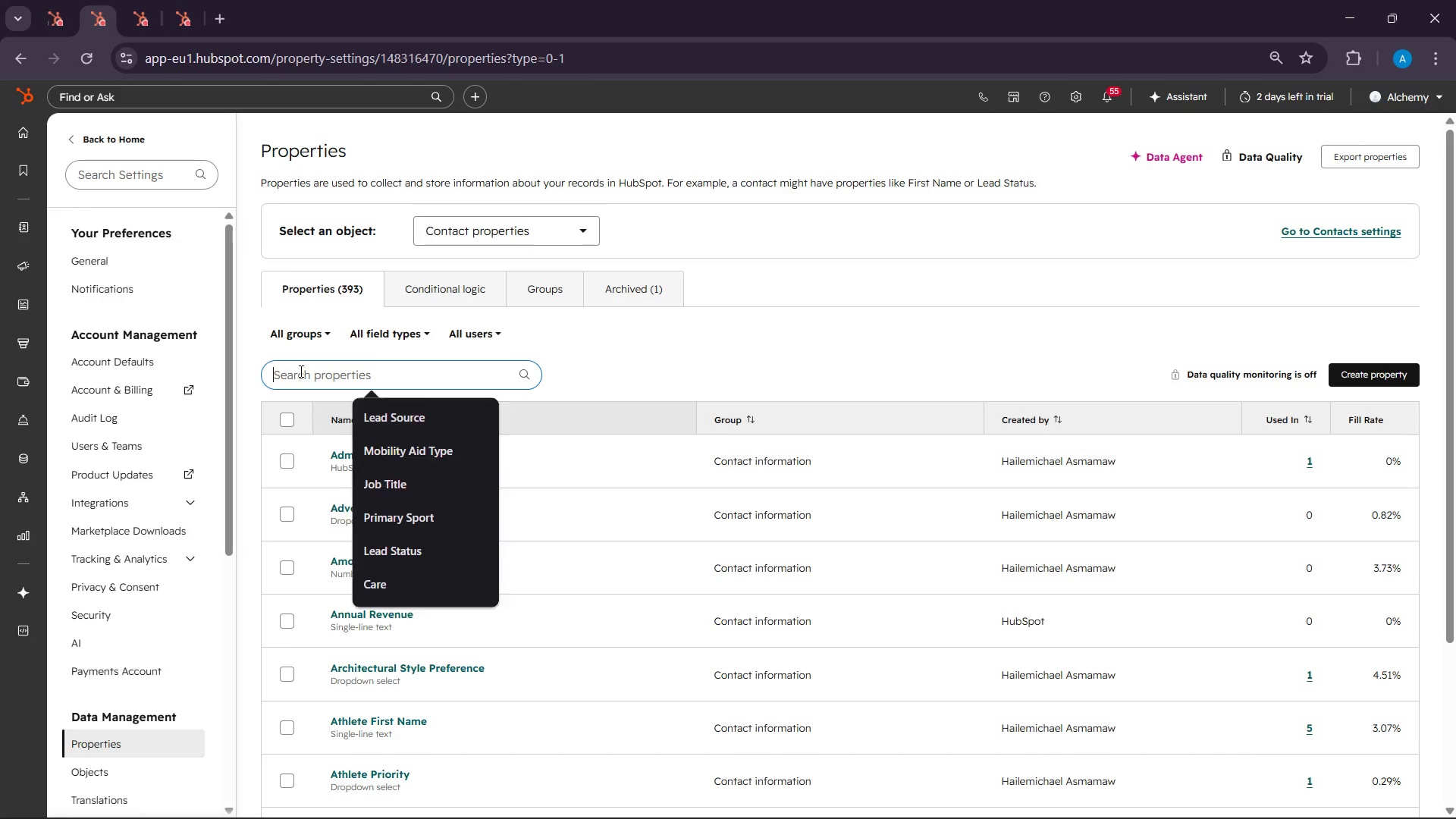 
left_click([300, 371])
 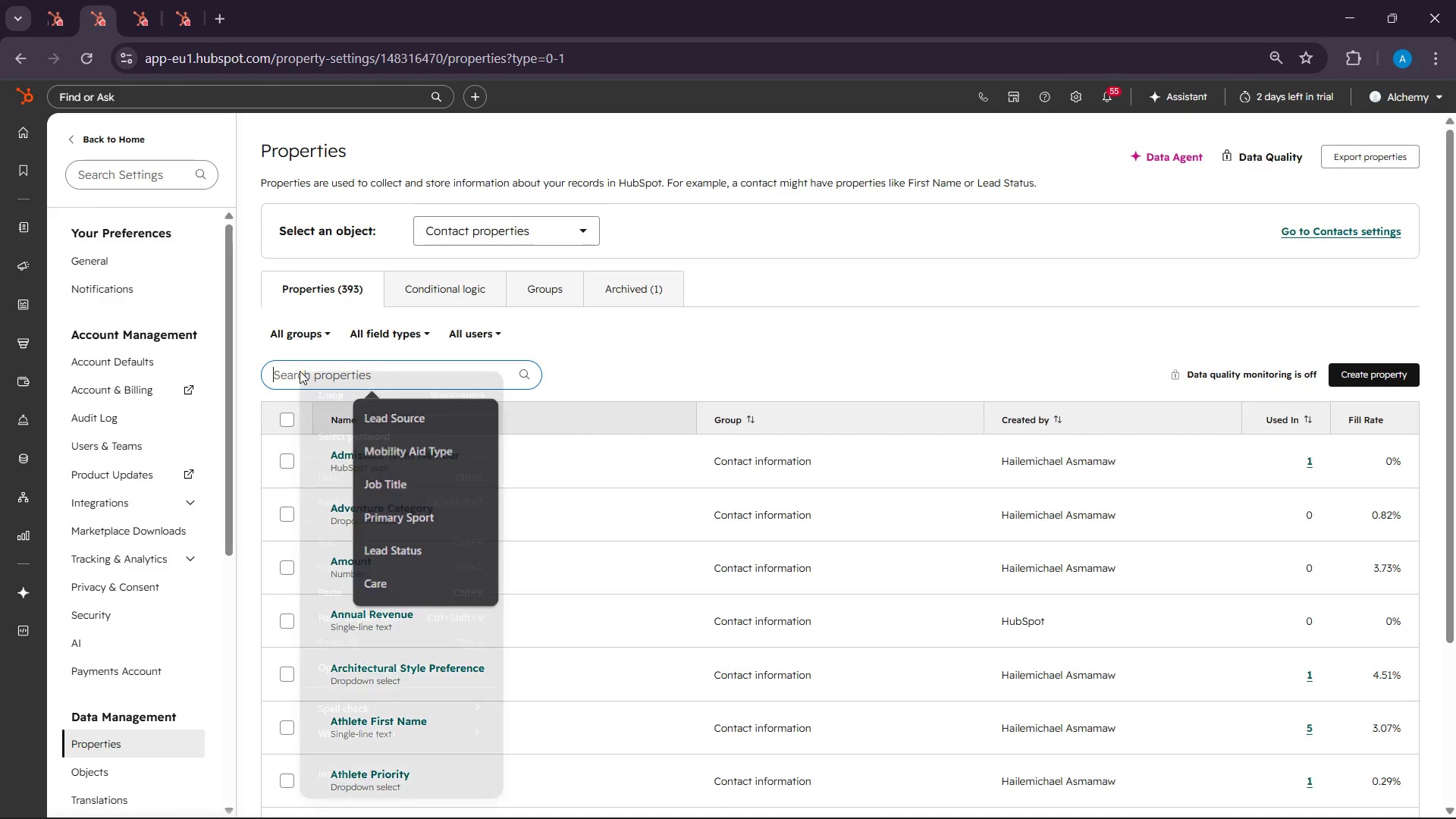 
right_click([300, 371])
 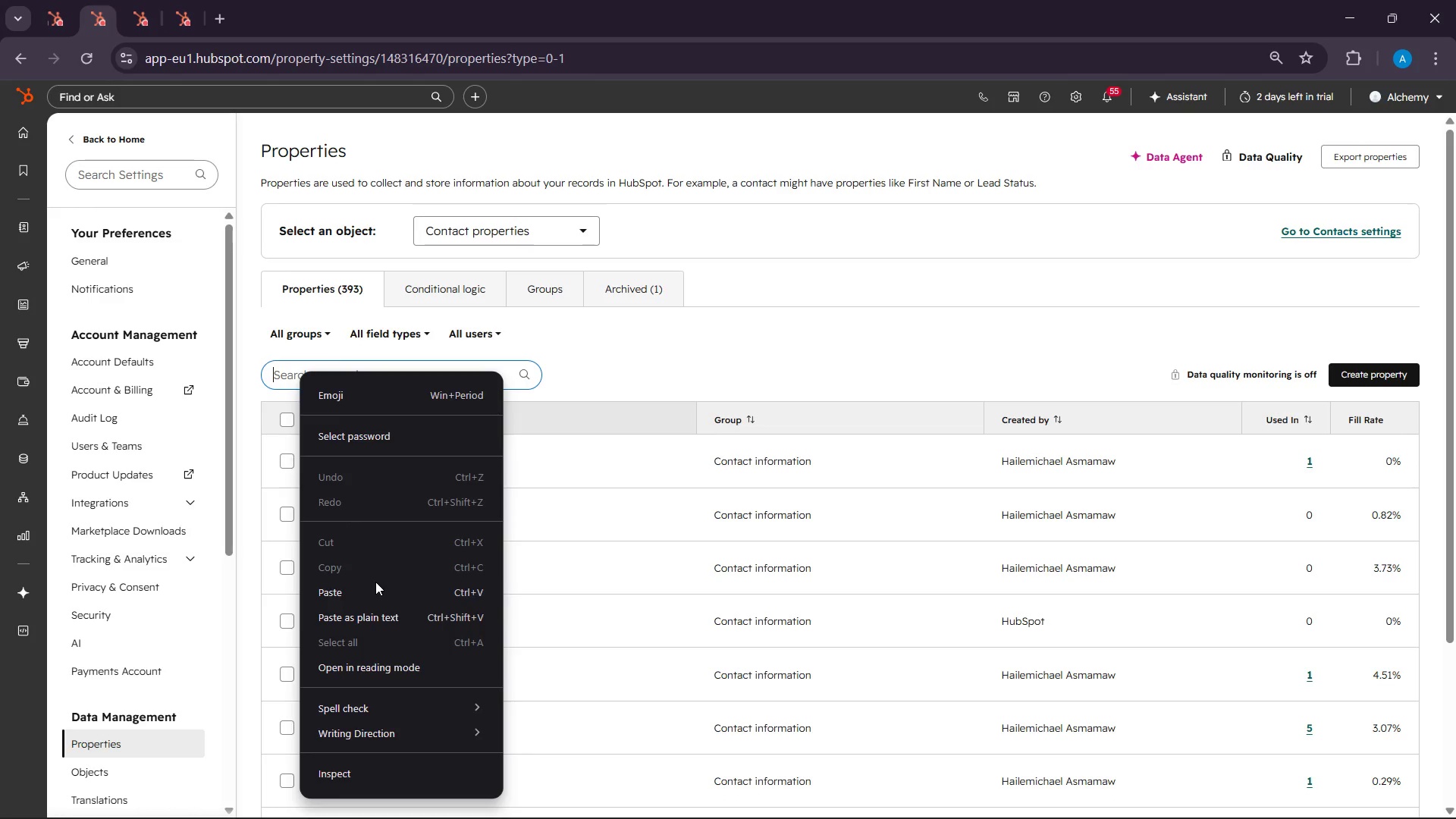 
left_click([373, 588])
 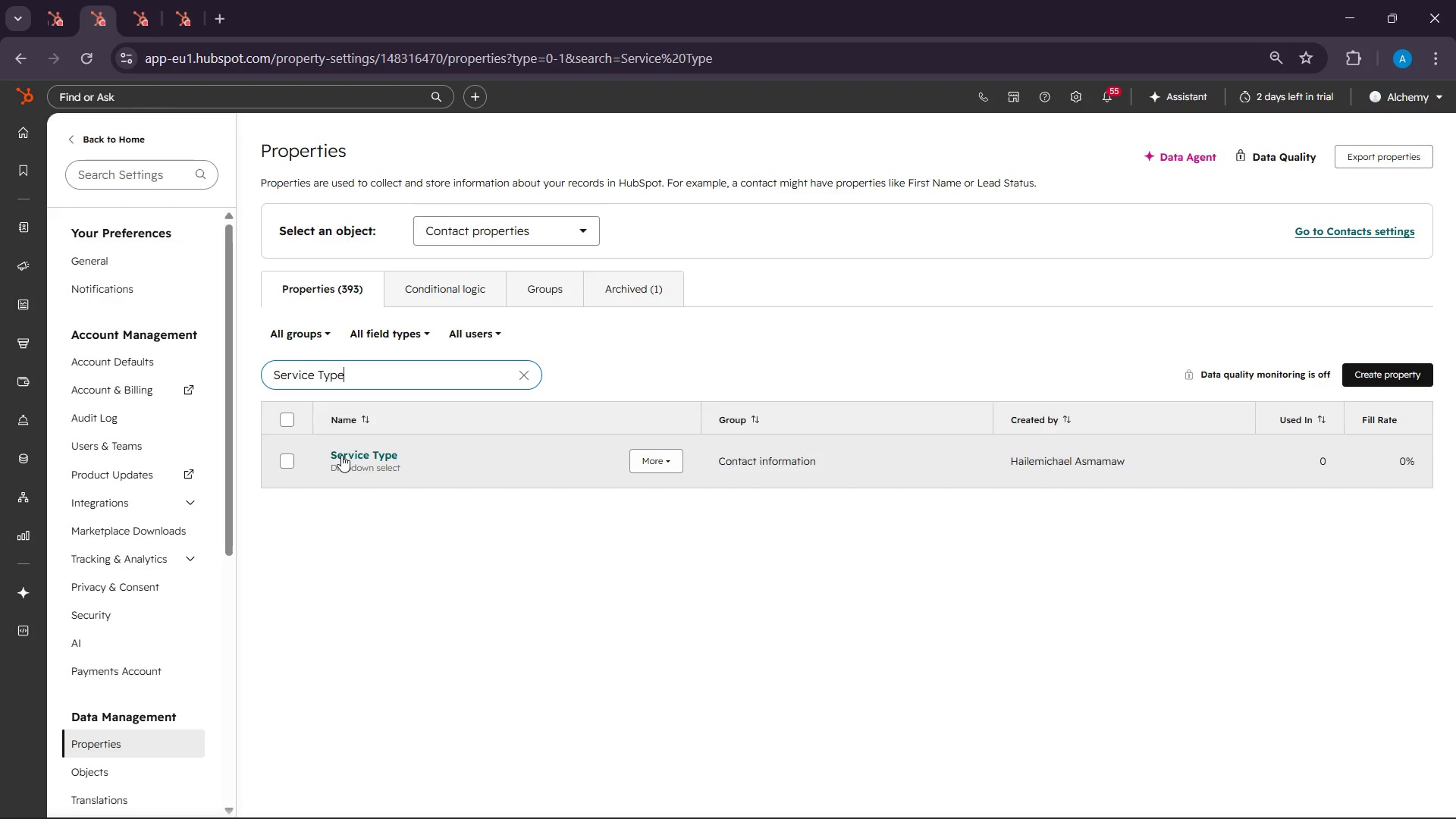 
left_click([341, 455])
 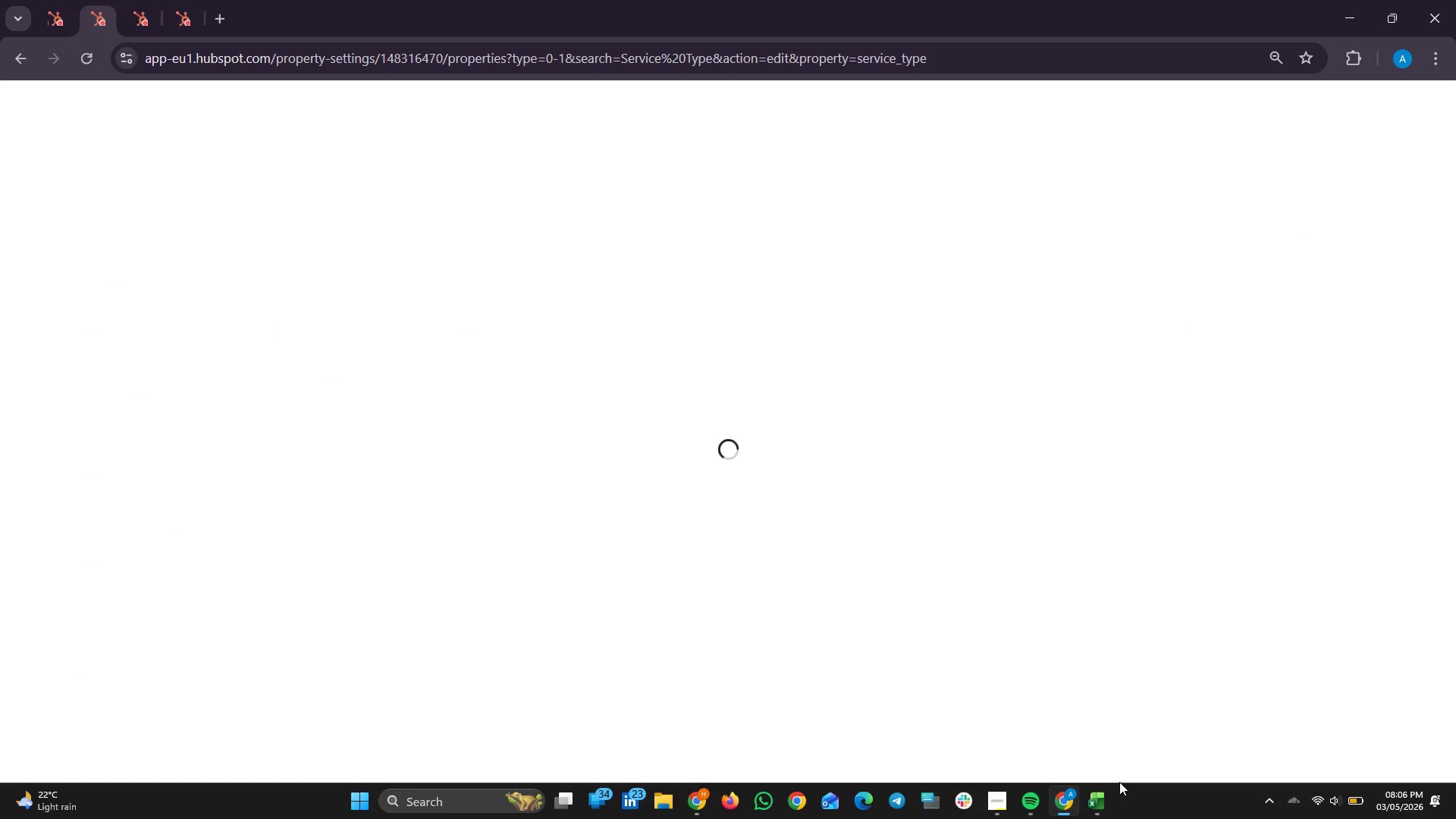 
left_click([1092, 805])
 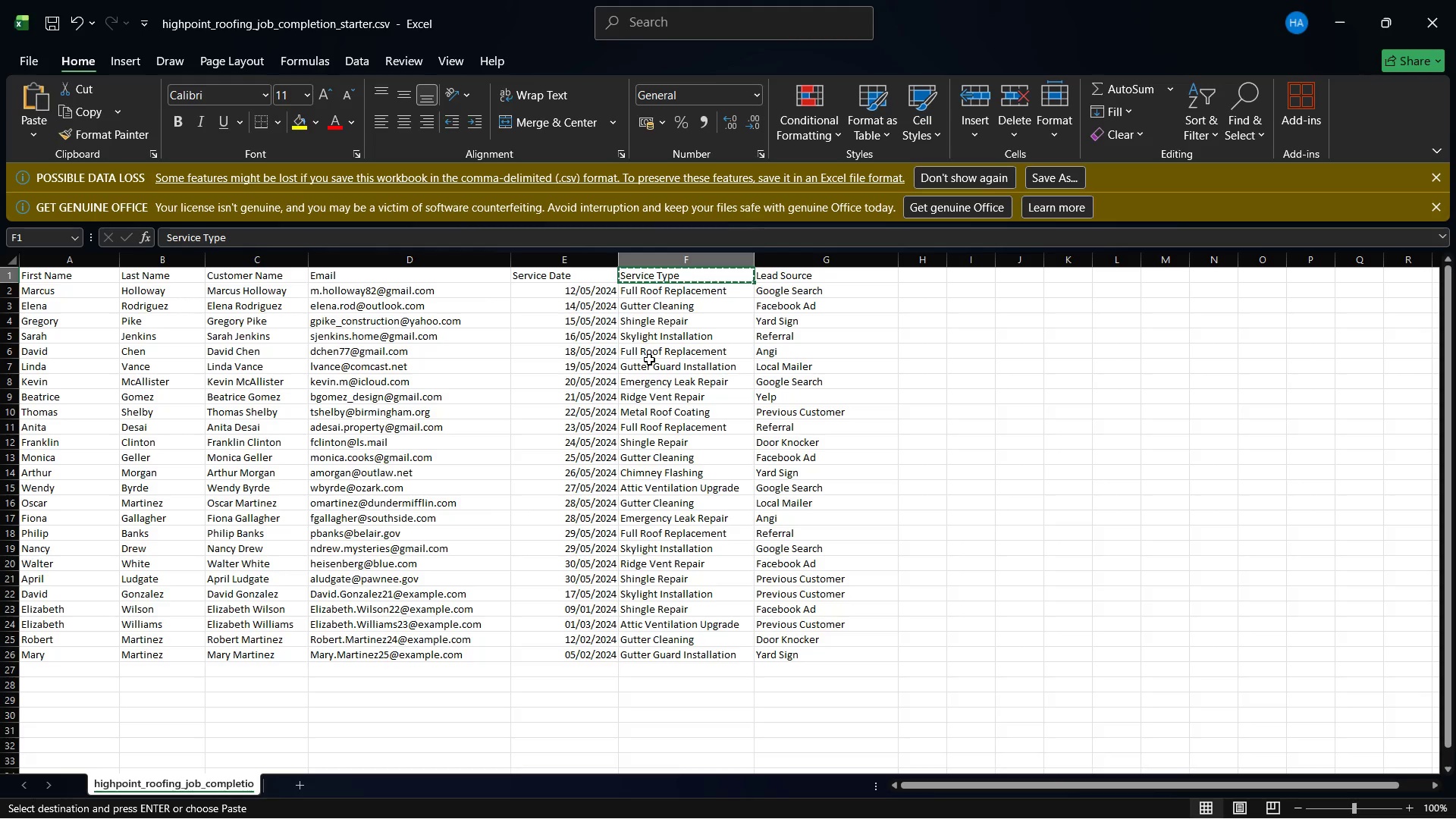 
wait(6.75)
 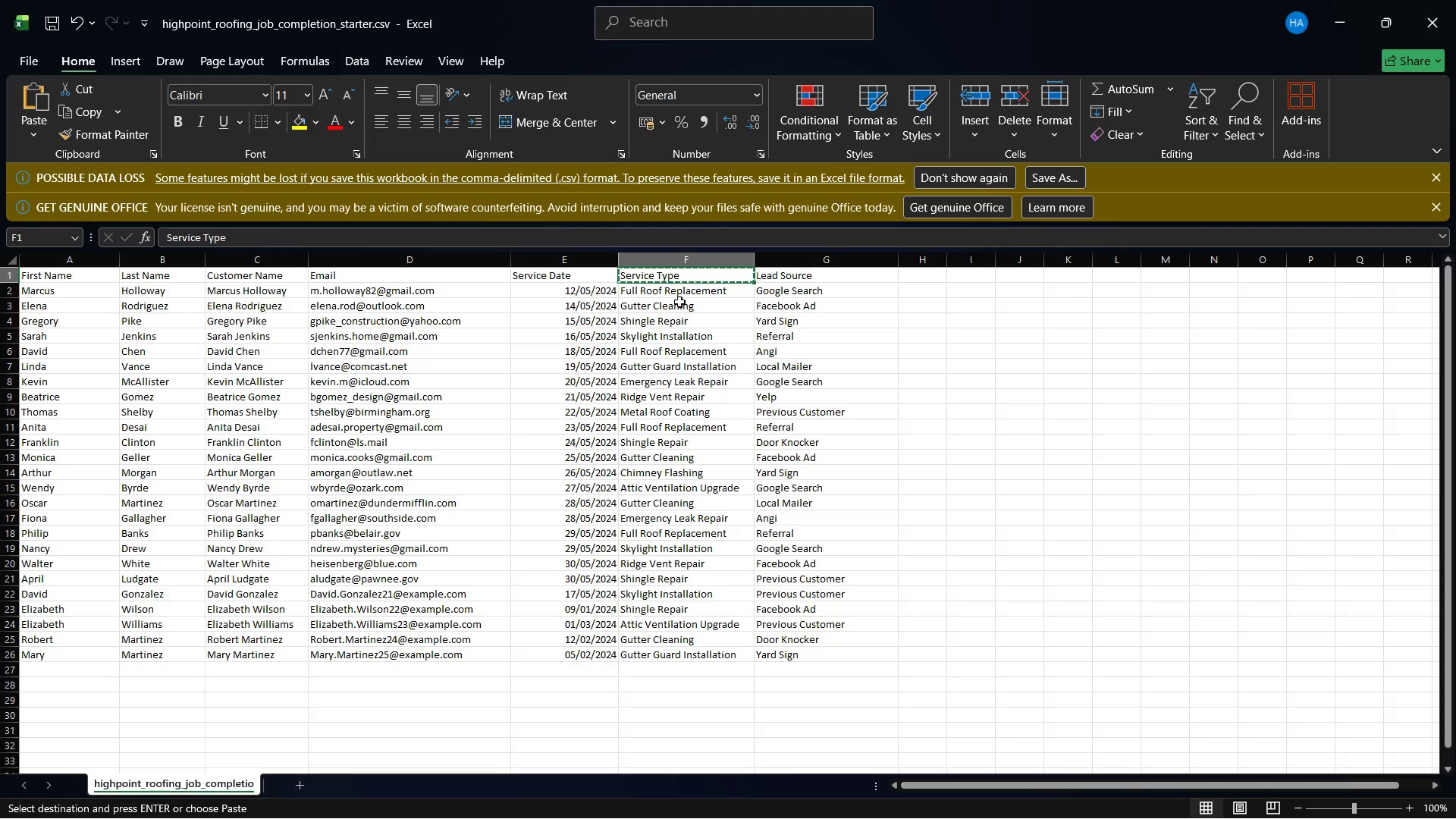 
left_click([663, 469])
 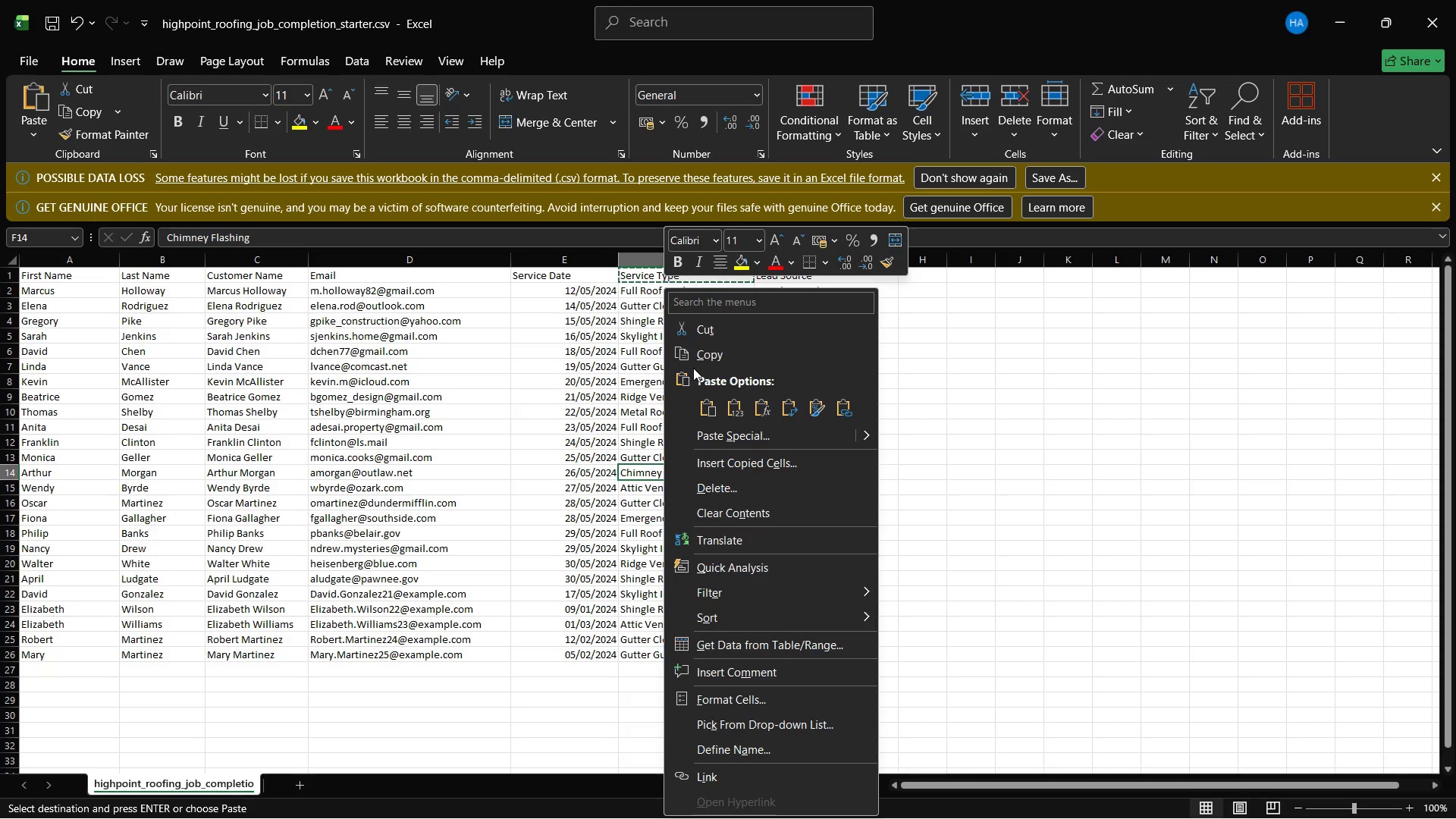 
left_click([693, 364])
 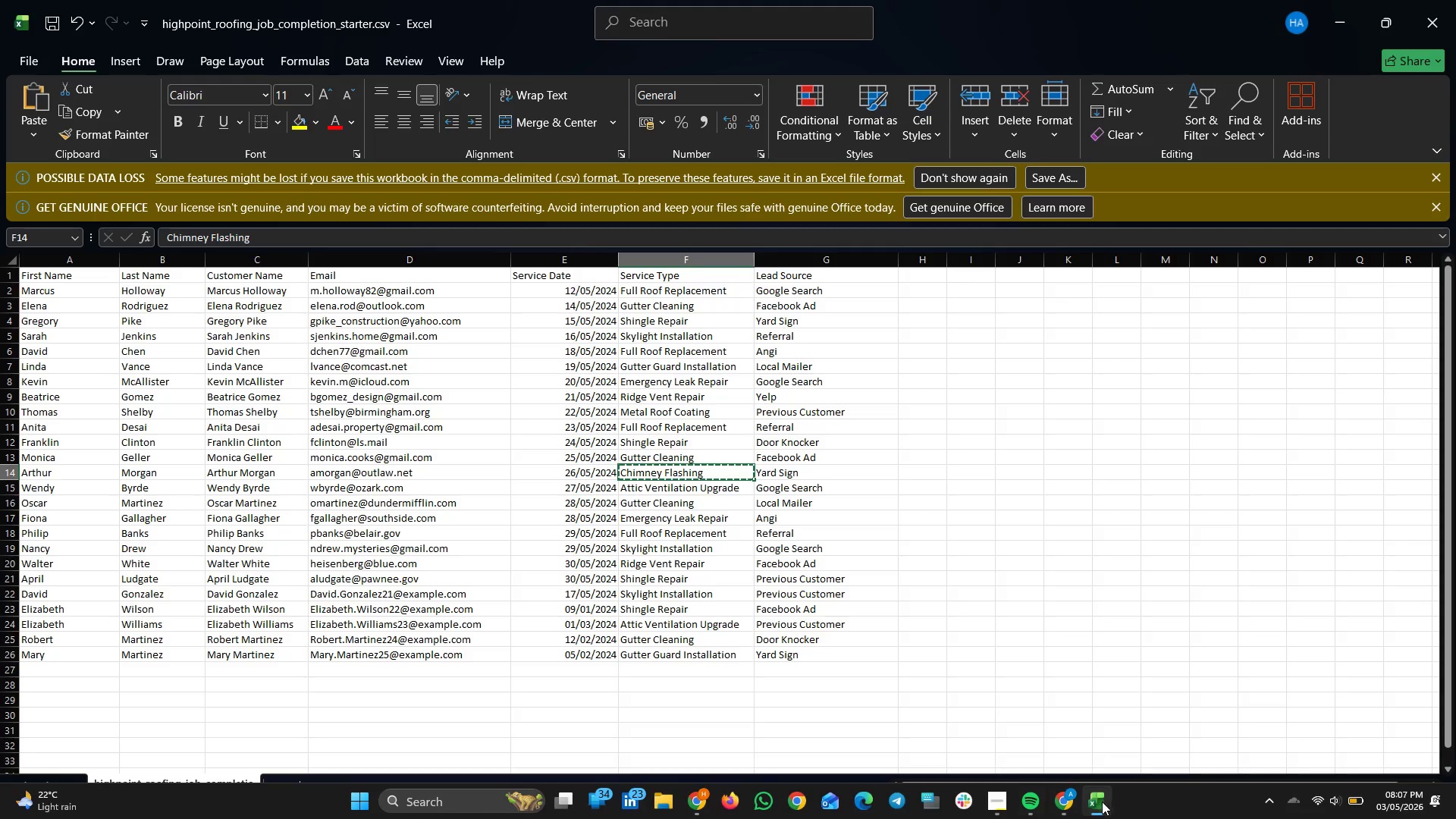 
left_click([1071, 807])
 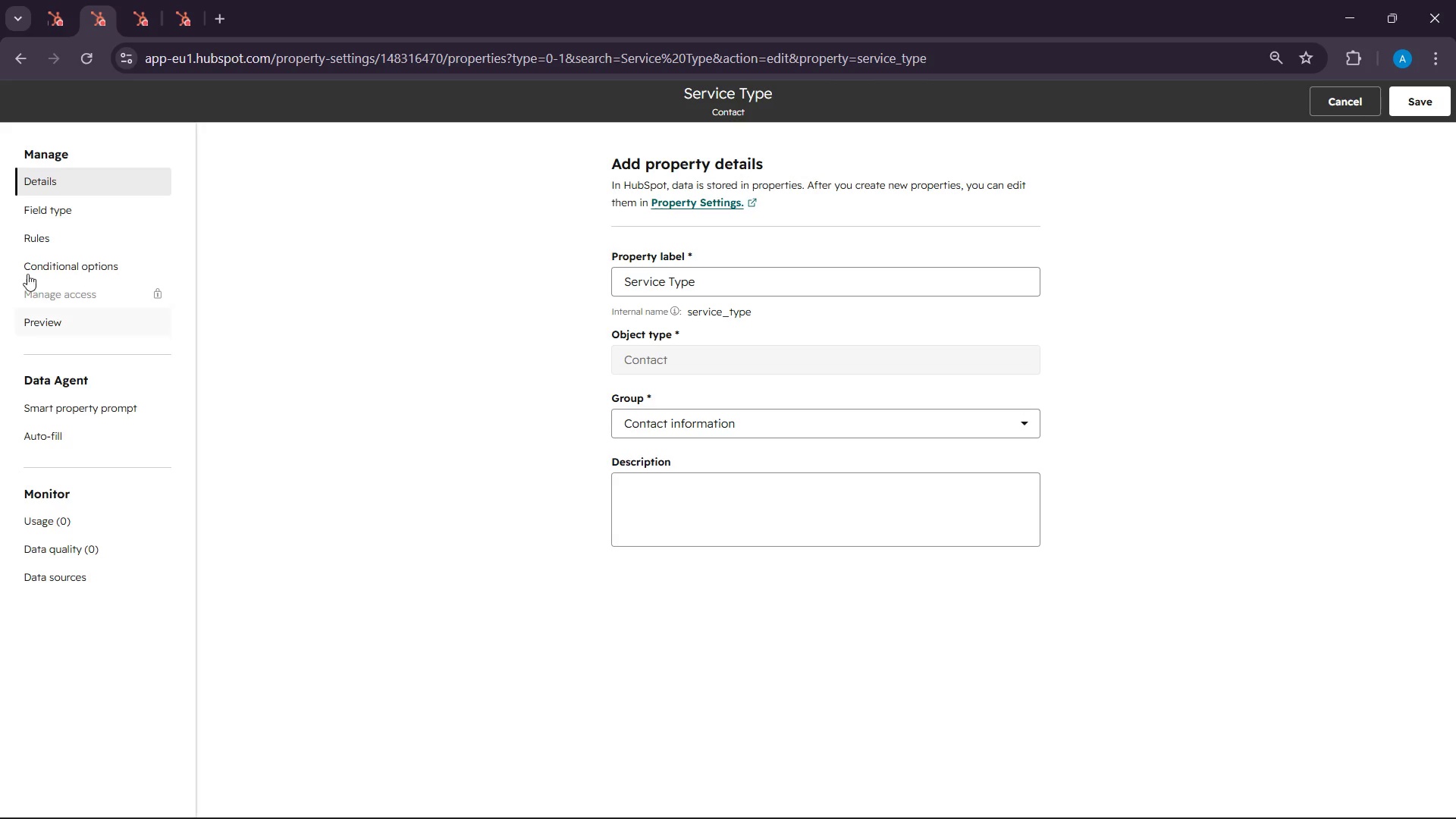 
left_click([24, 214])
 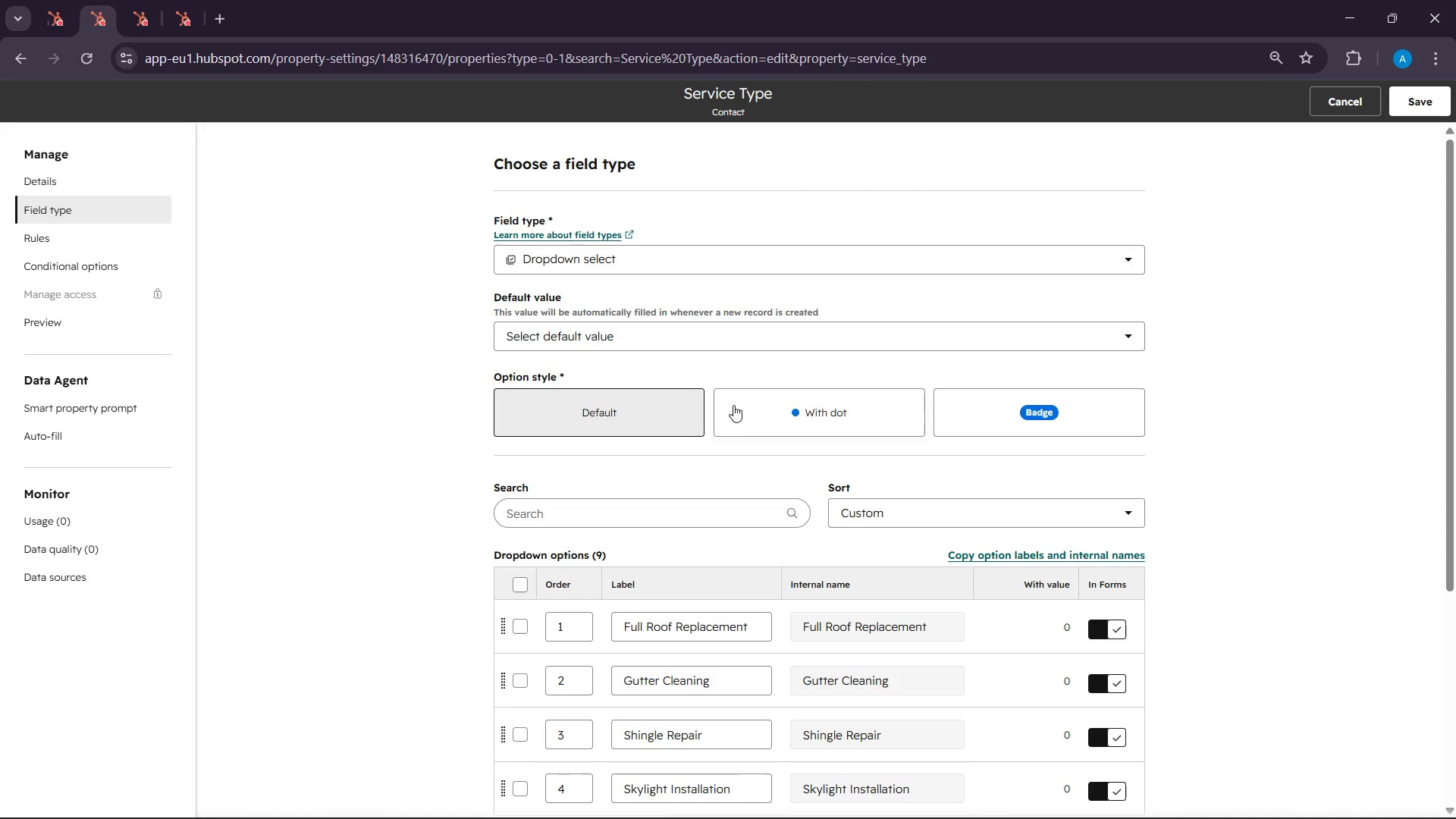 
scroll: coordinate [674, 517], scroll_direction: down, amount: 12.0
 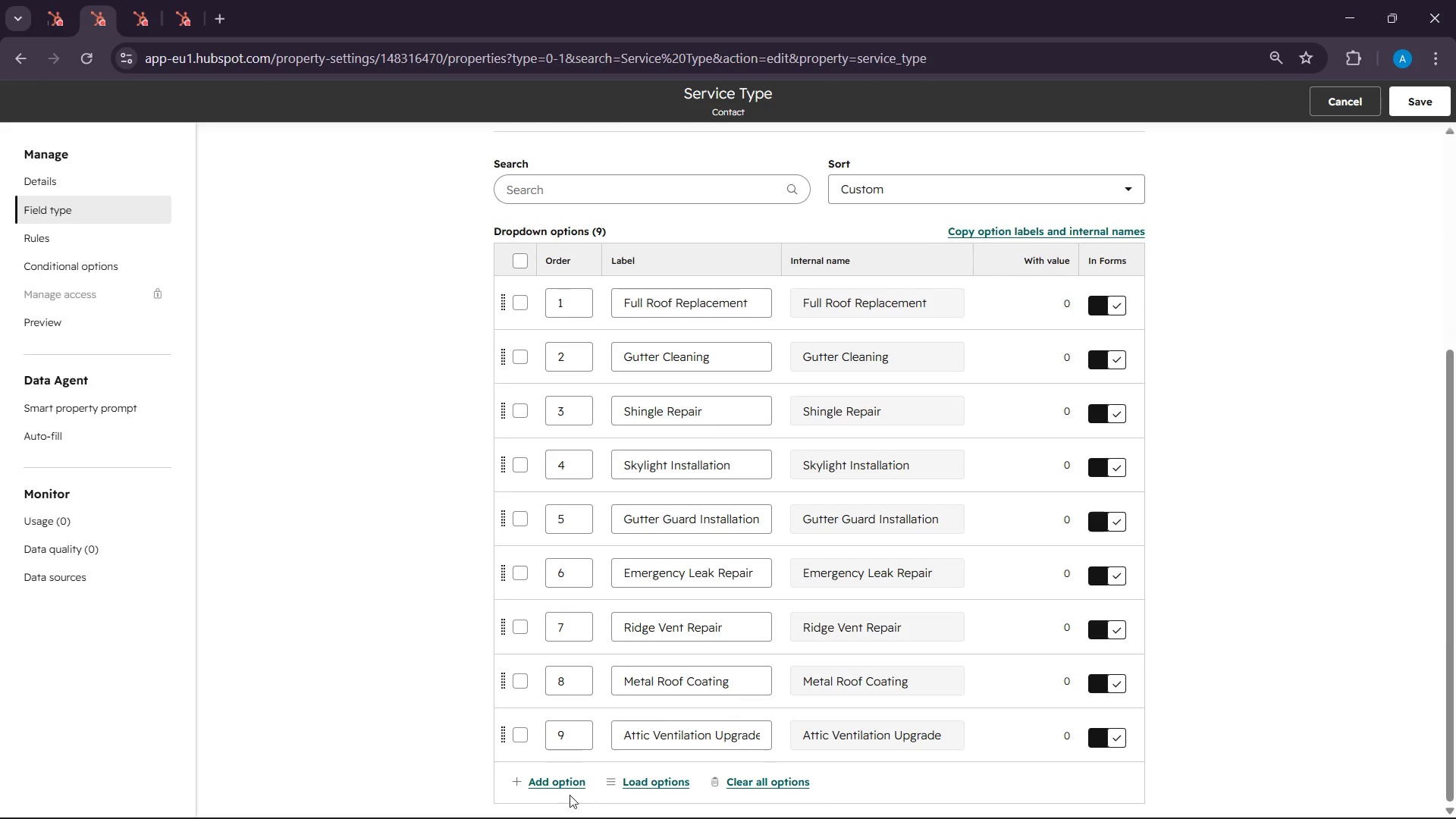 
left_click([567, 790])
 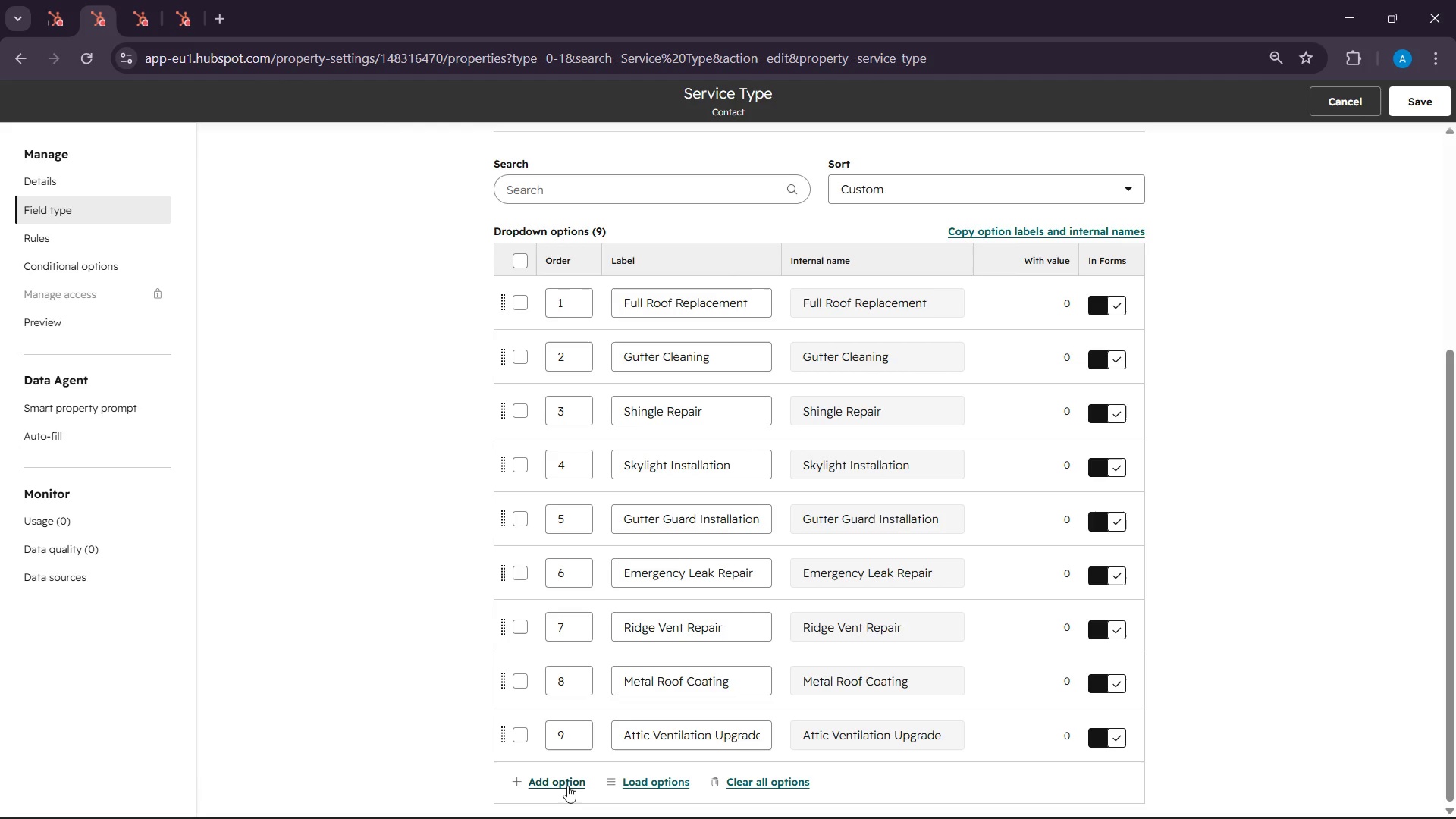 
left_click([567, 786])
 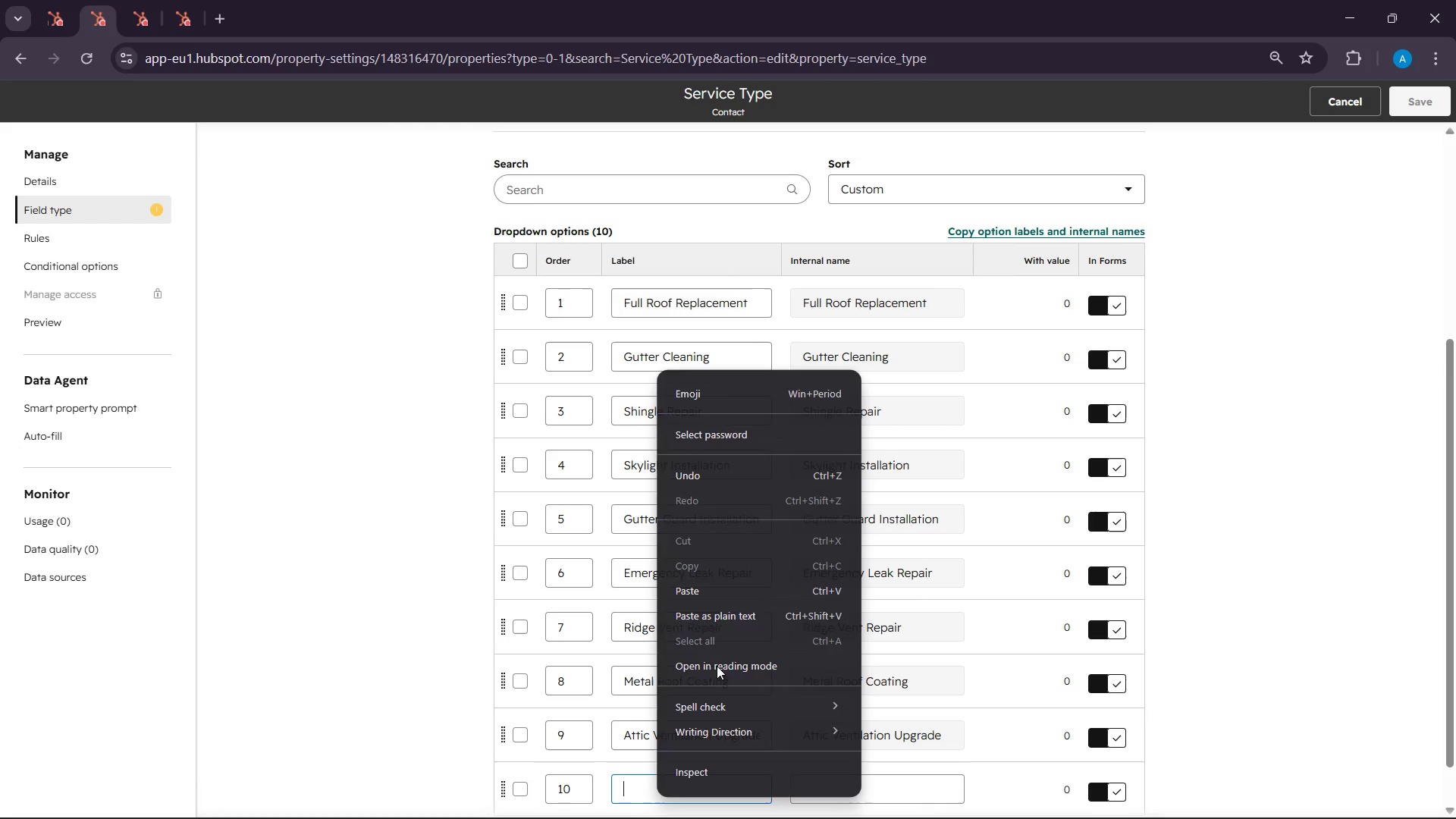 
left_click_drag(start_coordinate=[724, 571], to_coordinate=[721, 591])
 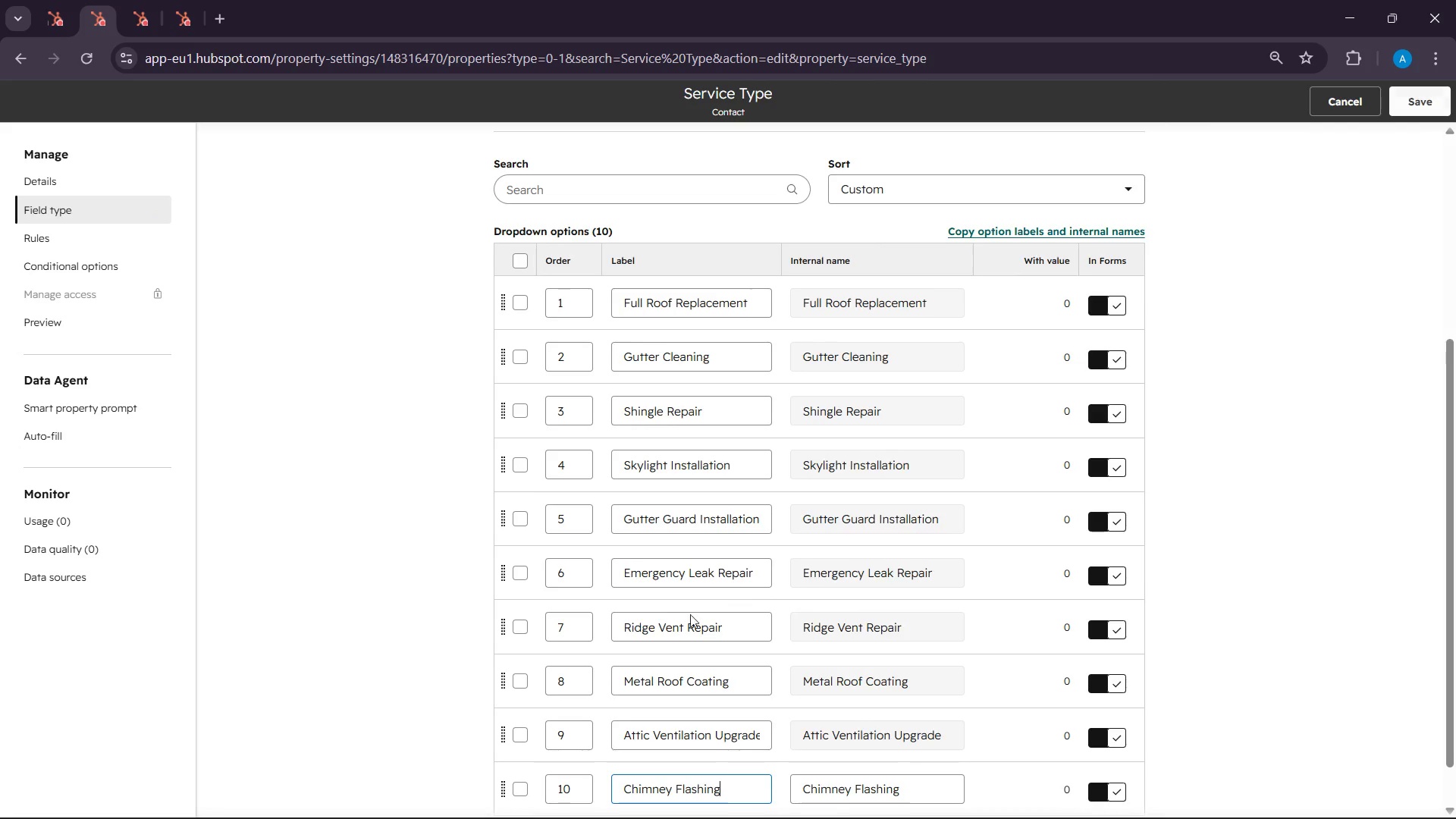 
scroll: coordinate [674, 642], scroll_direction: down, amount: 5.0
 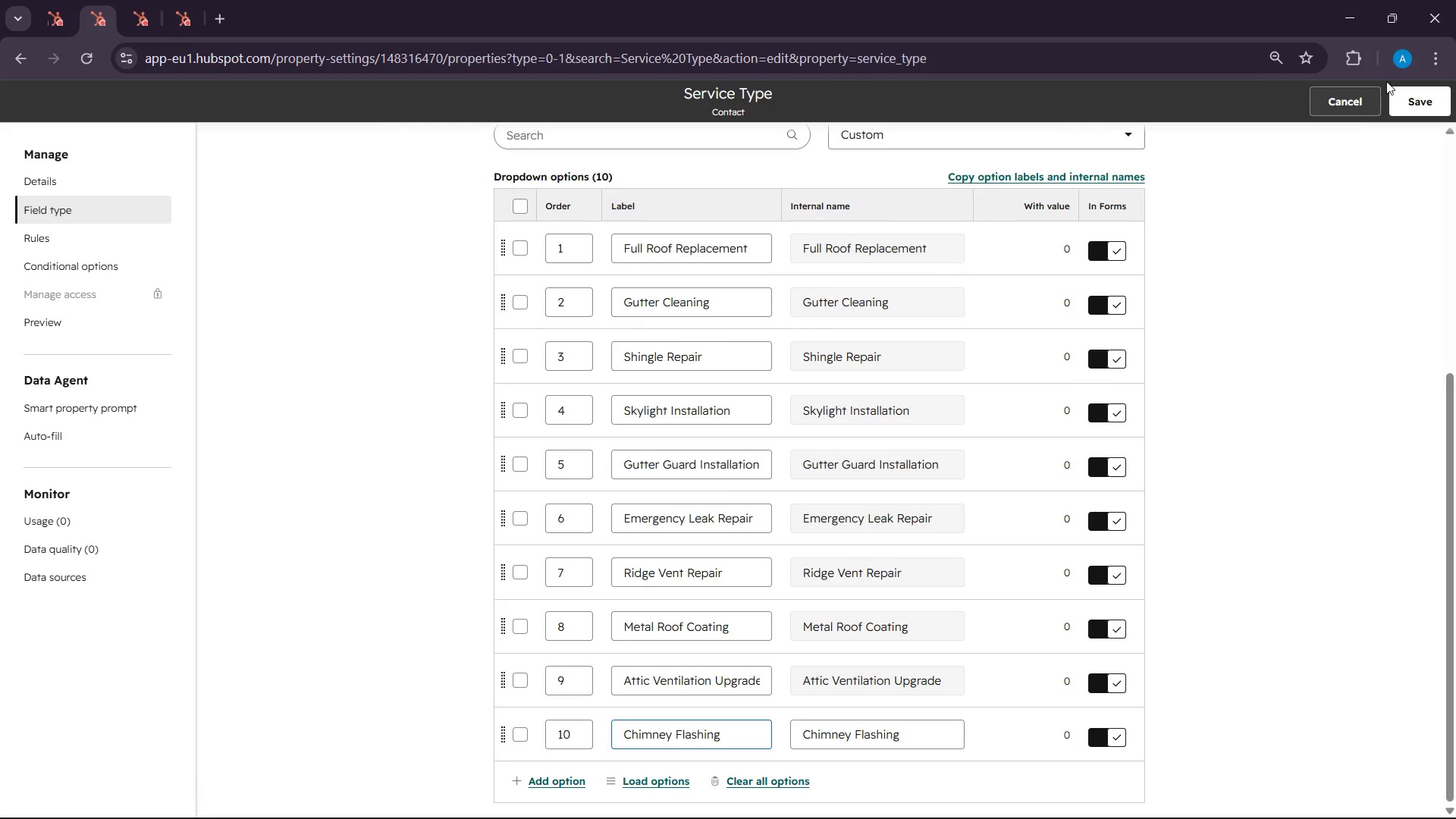 
left_click([1408, 107])
 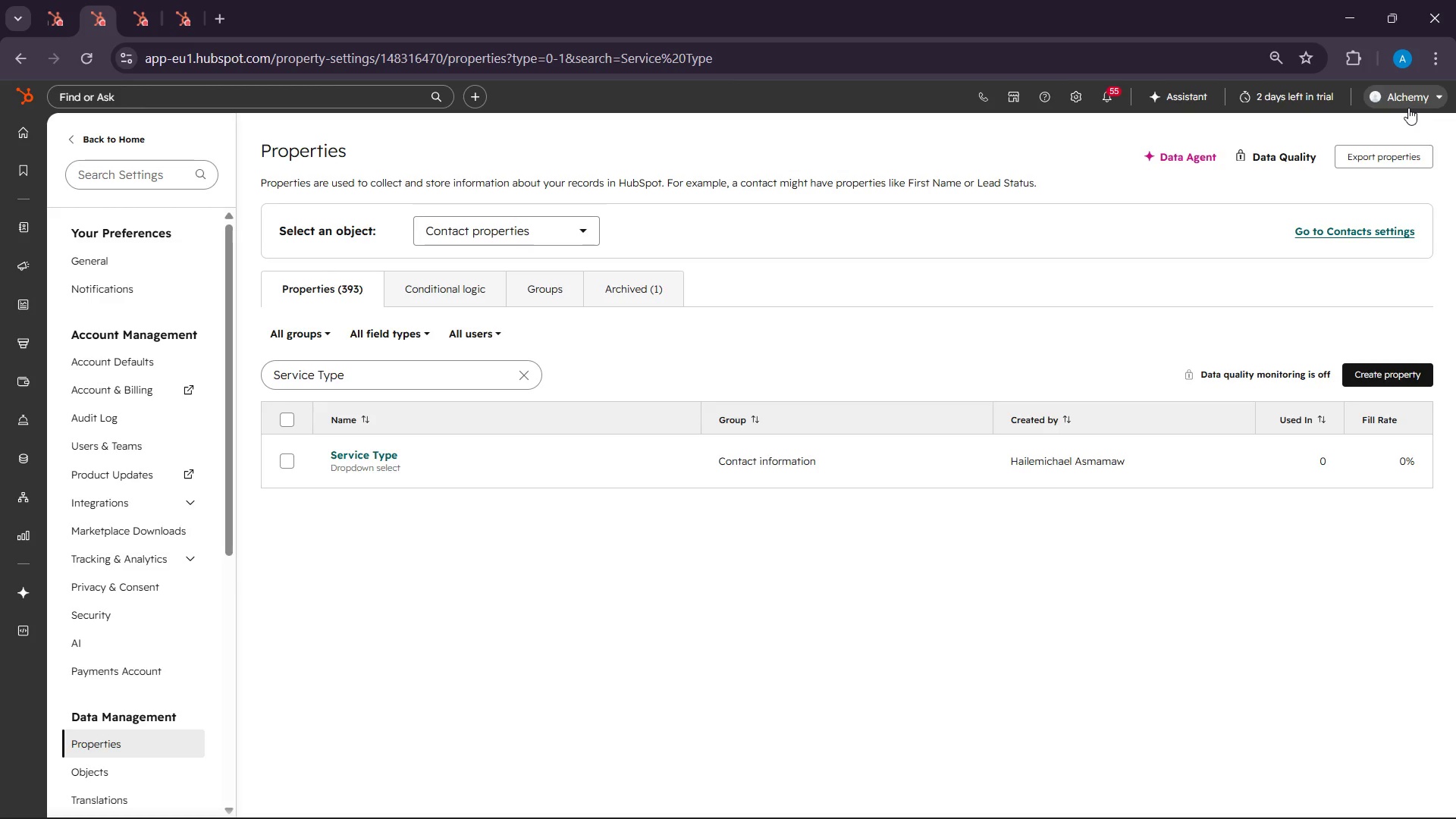 
wait(13.62)
 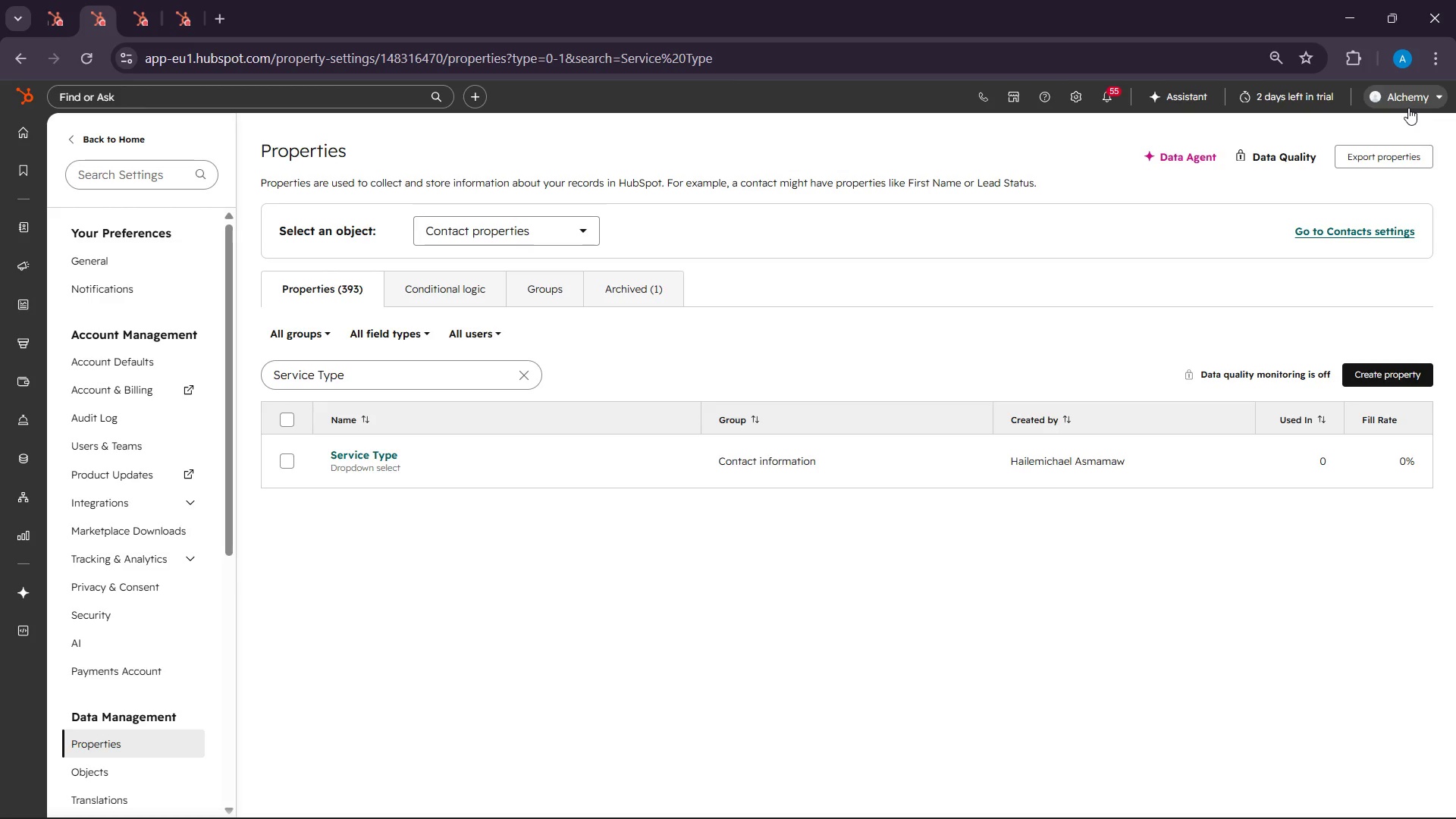 
left_click([59, 0])
 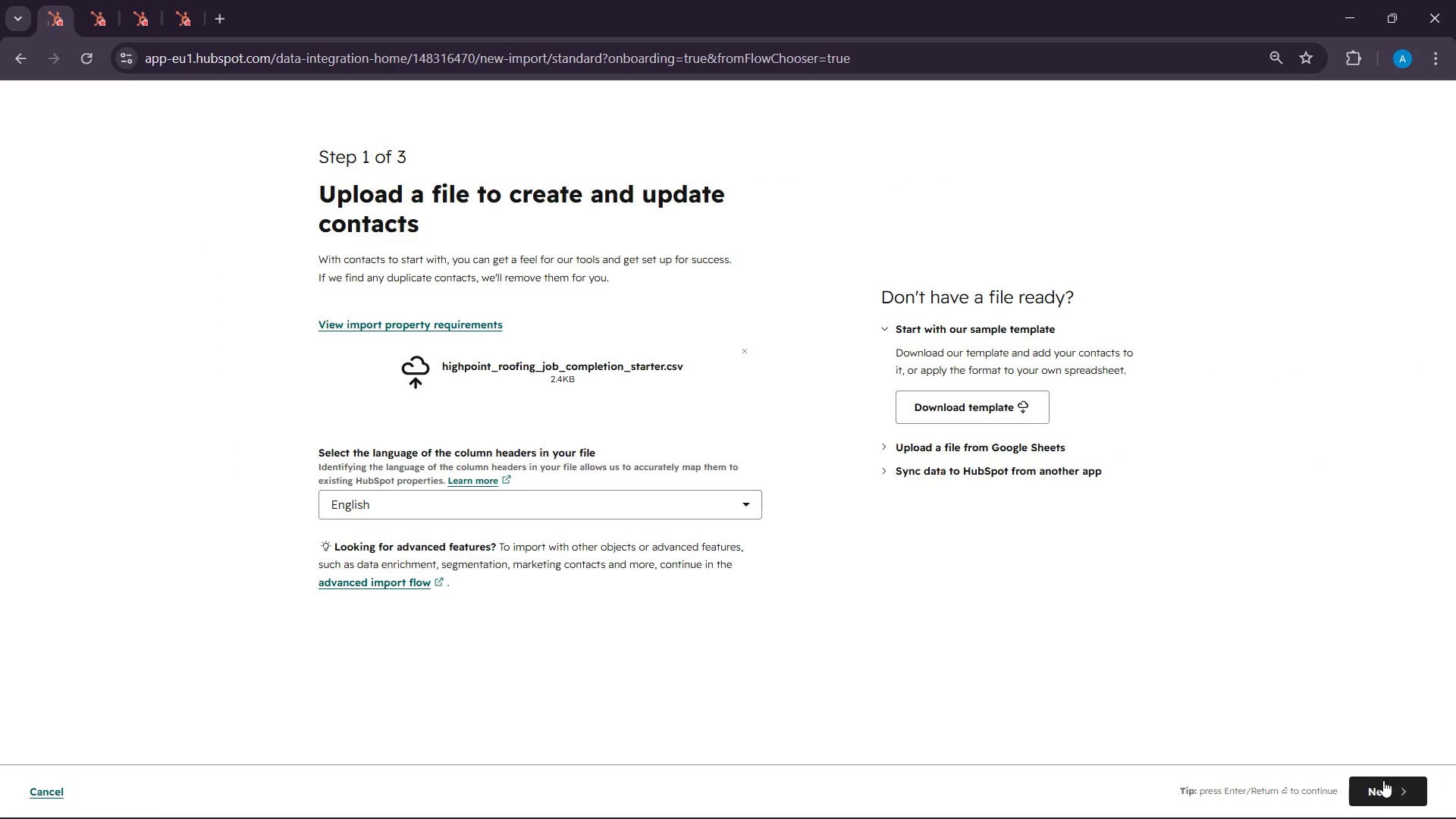 
left_click([1376, 805])
 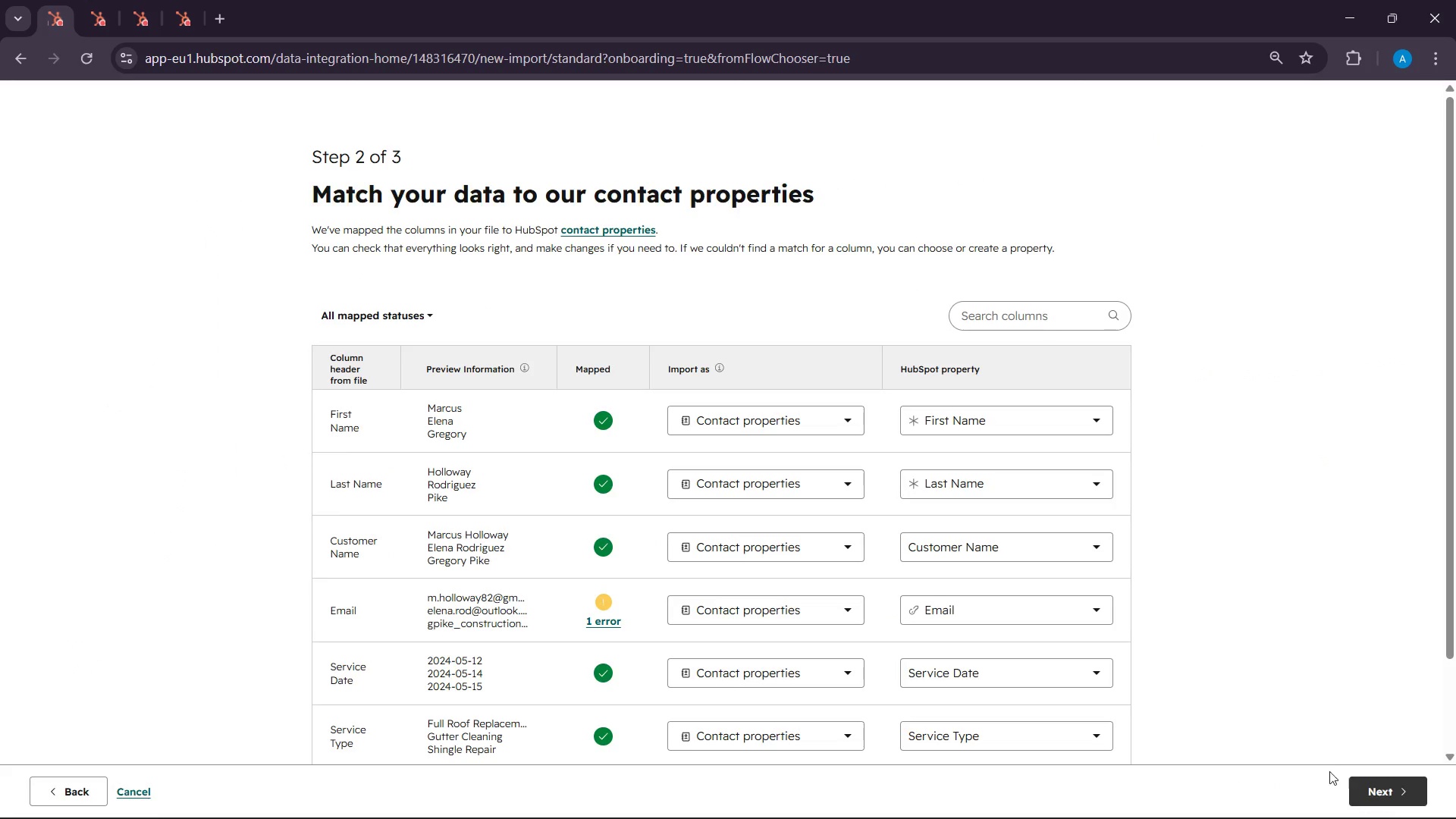 
scroll: coordinate [1316, 758], scroll_direction: down, amount: 3.0
 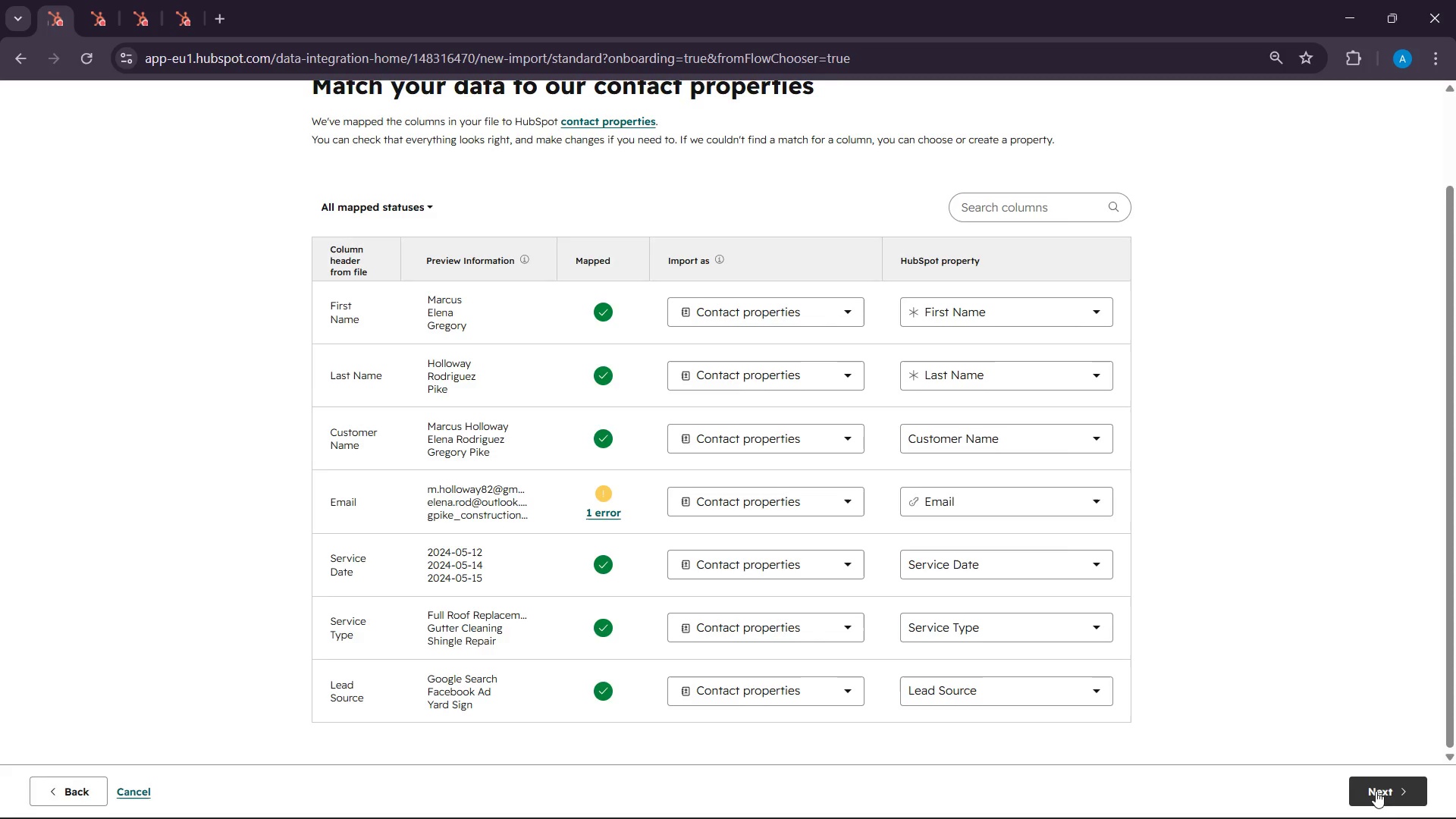 
left_click([1379, 782])
 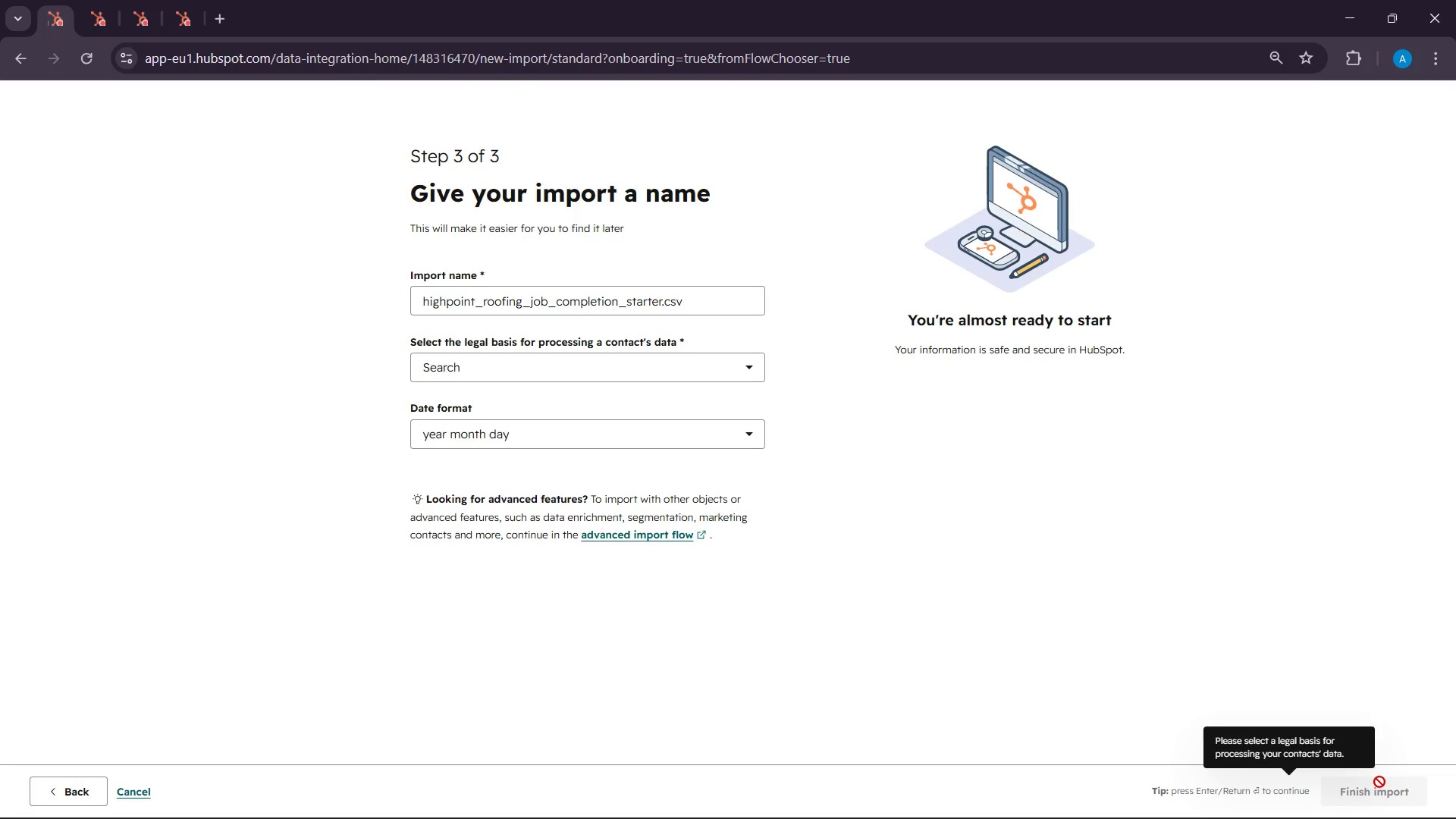 
wait(23.8)
 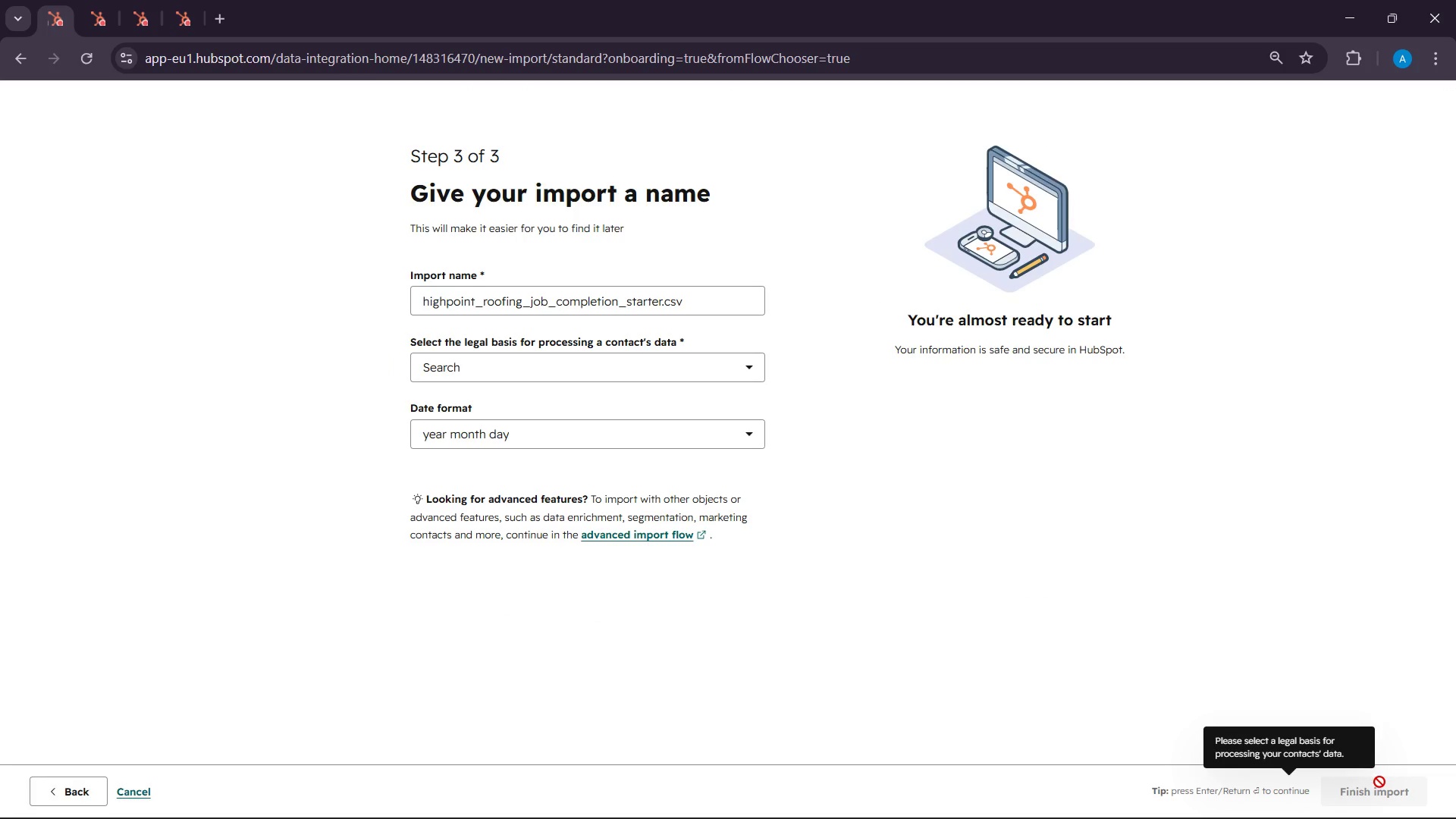 
left_click([673, 355])
 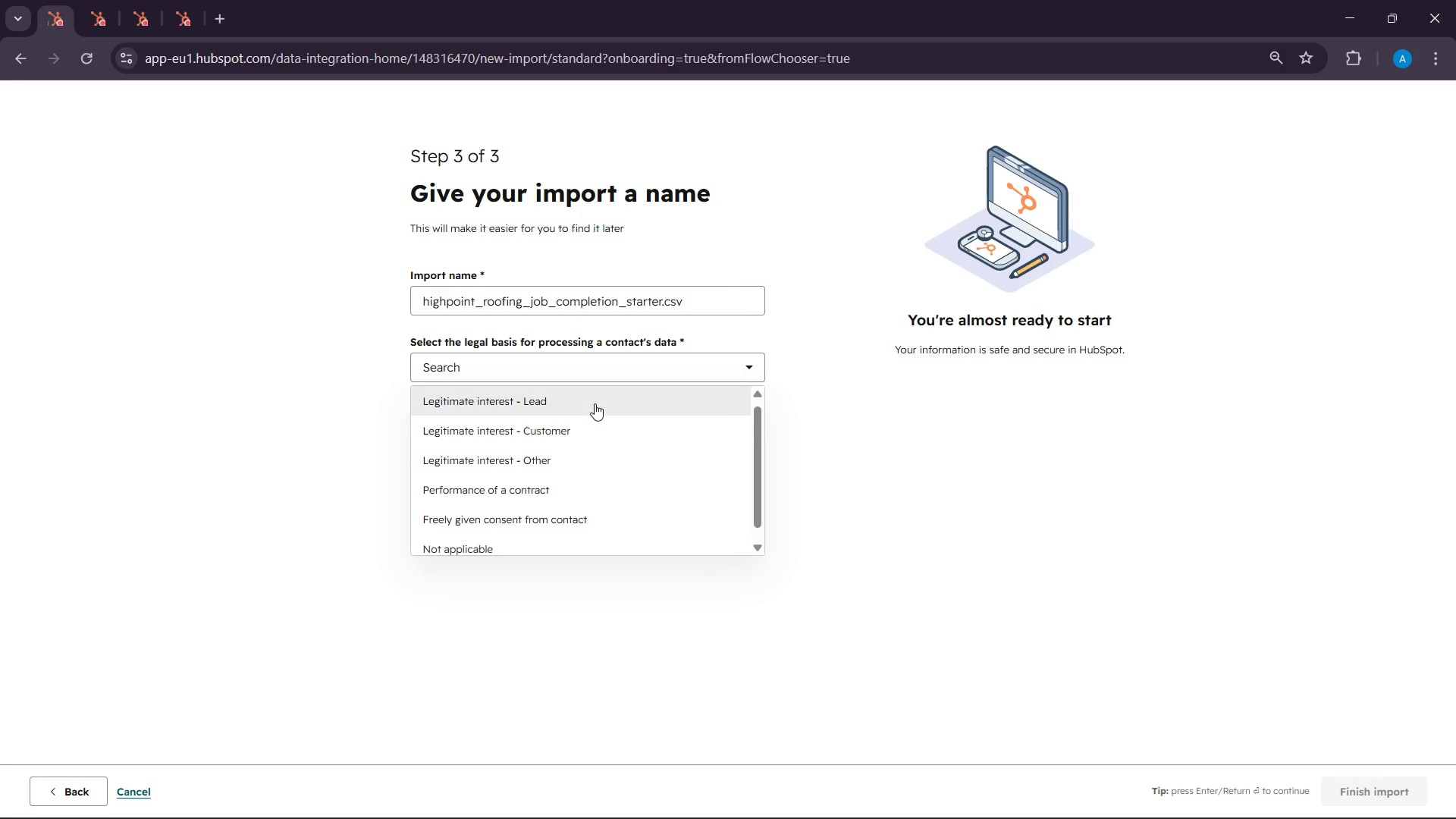 
left_click([595, 403])
 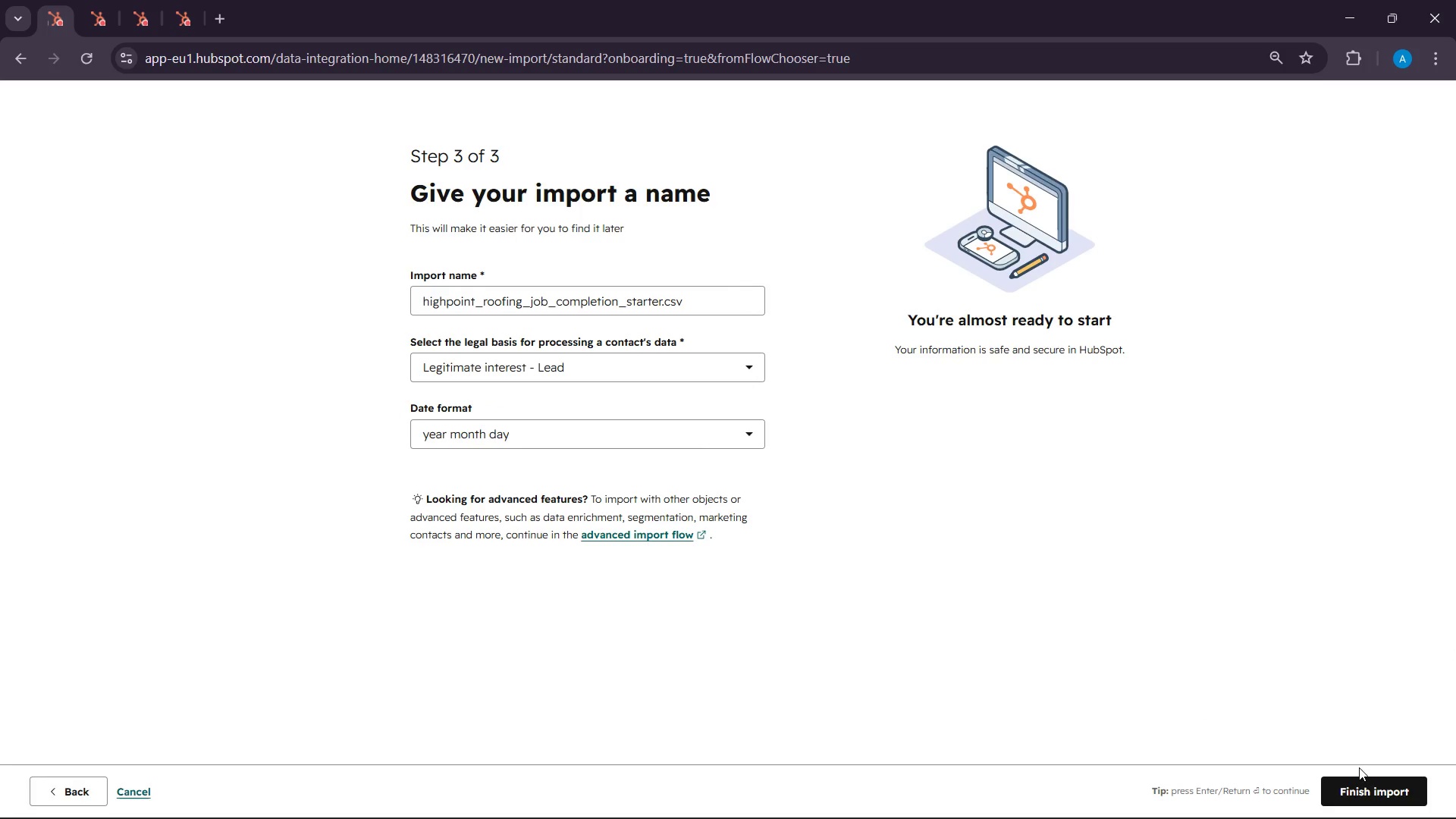 
left_click([1326, 785])
 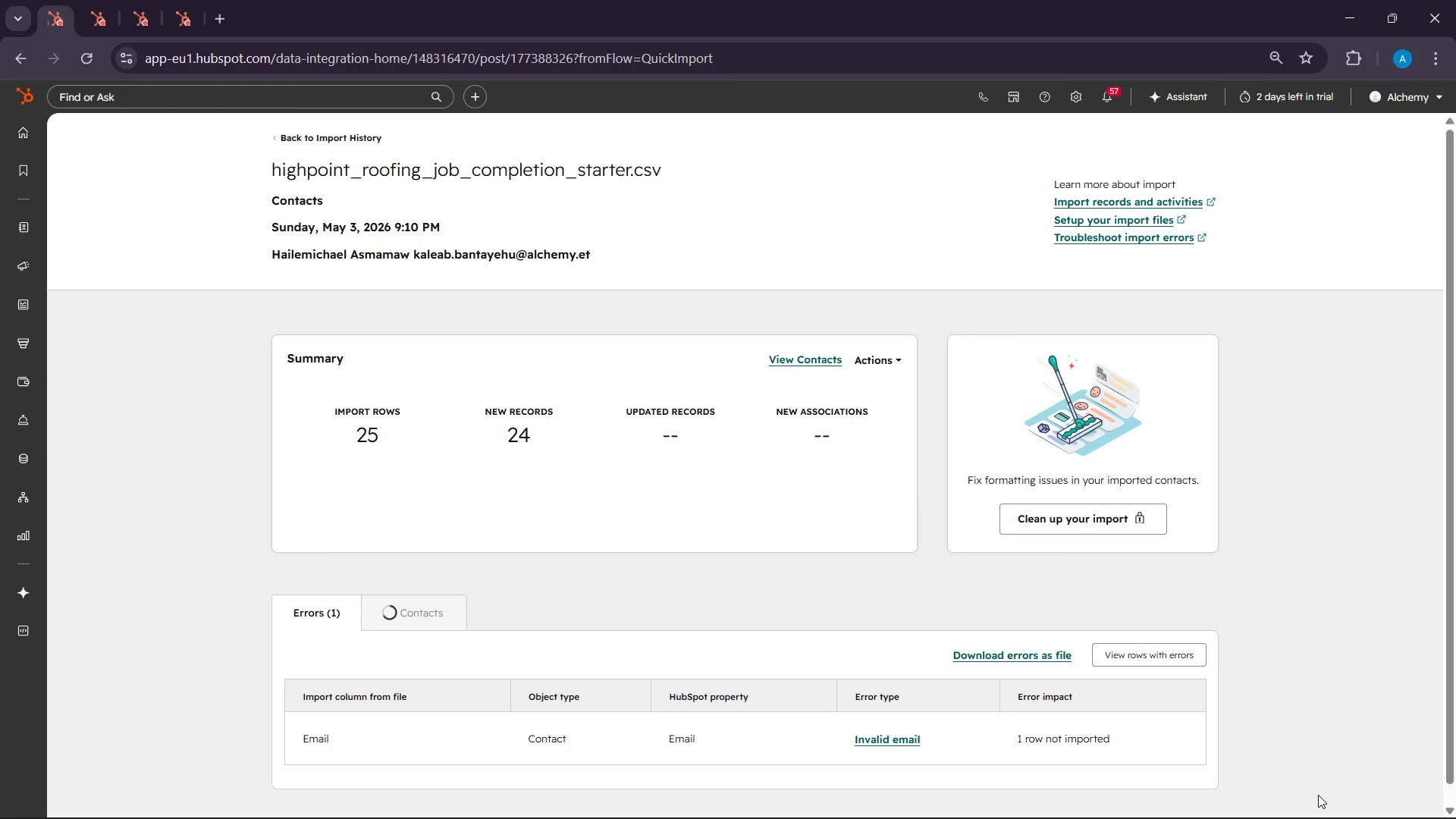 
wait(13.27)
 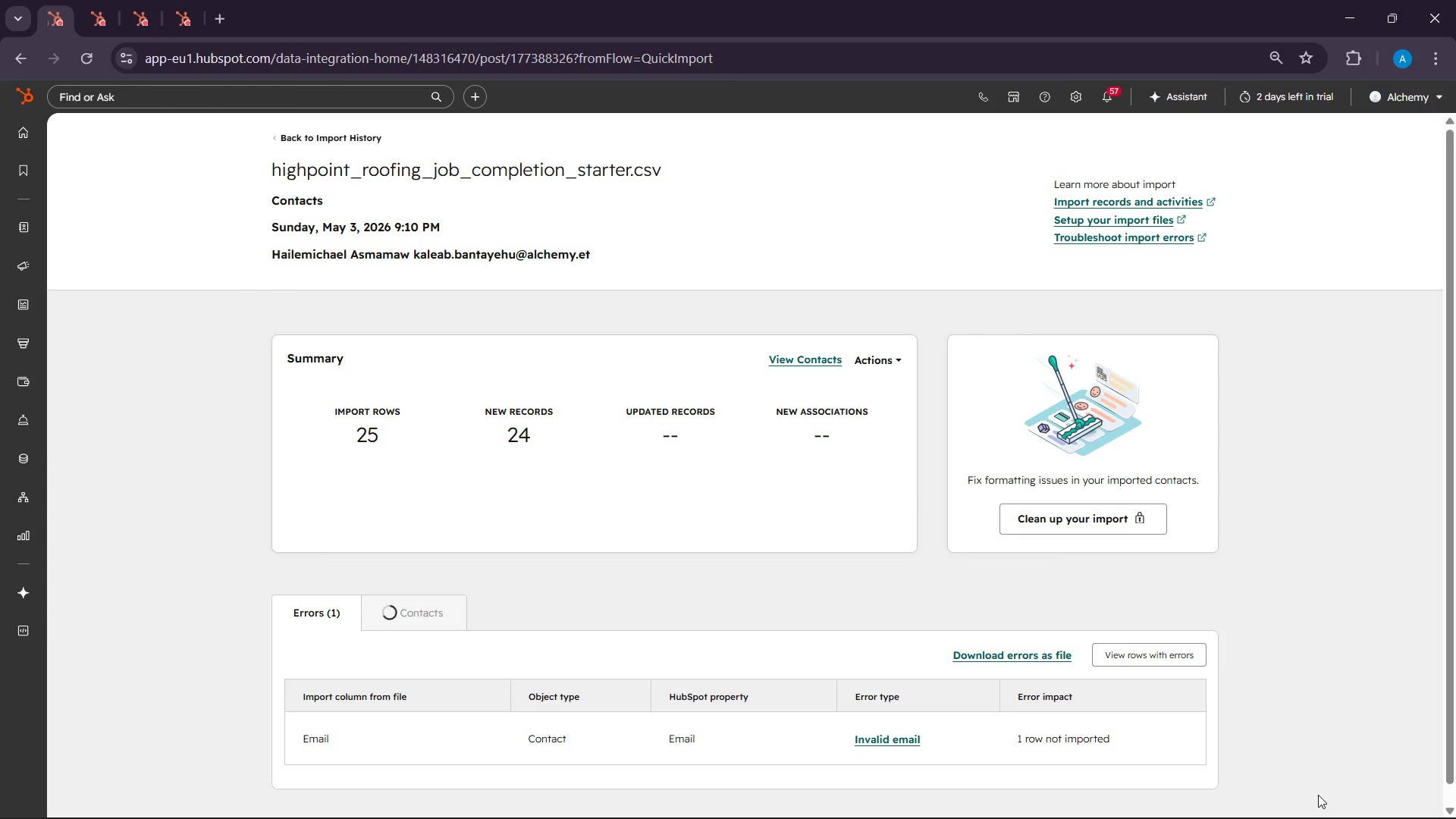 
scroll: coordinate [752, 736], scroll_direction: down, amount: 3.0
 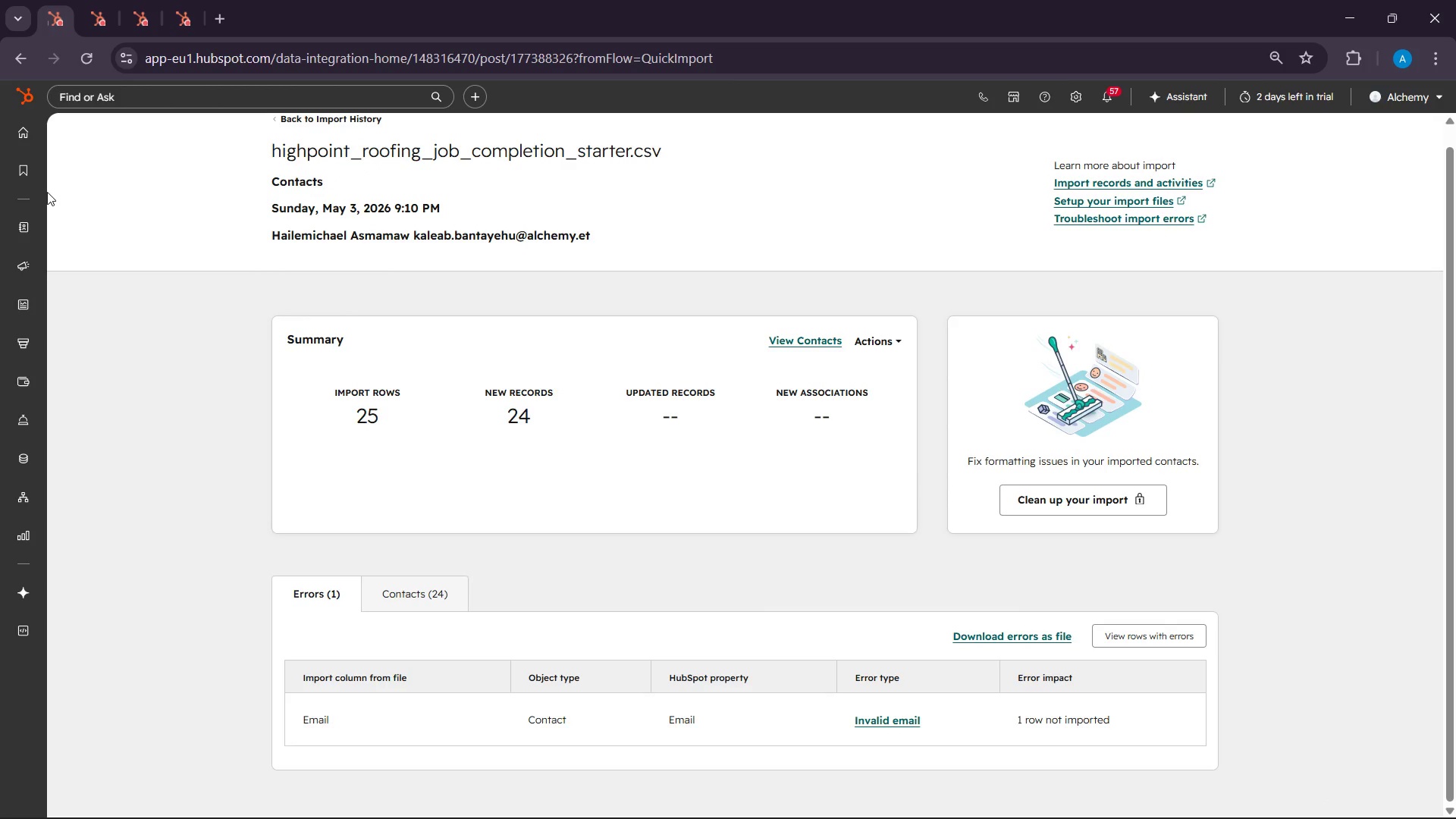 
mouse_move([38, 211])
 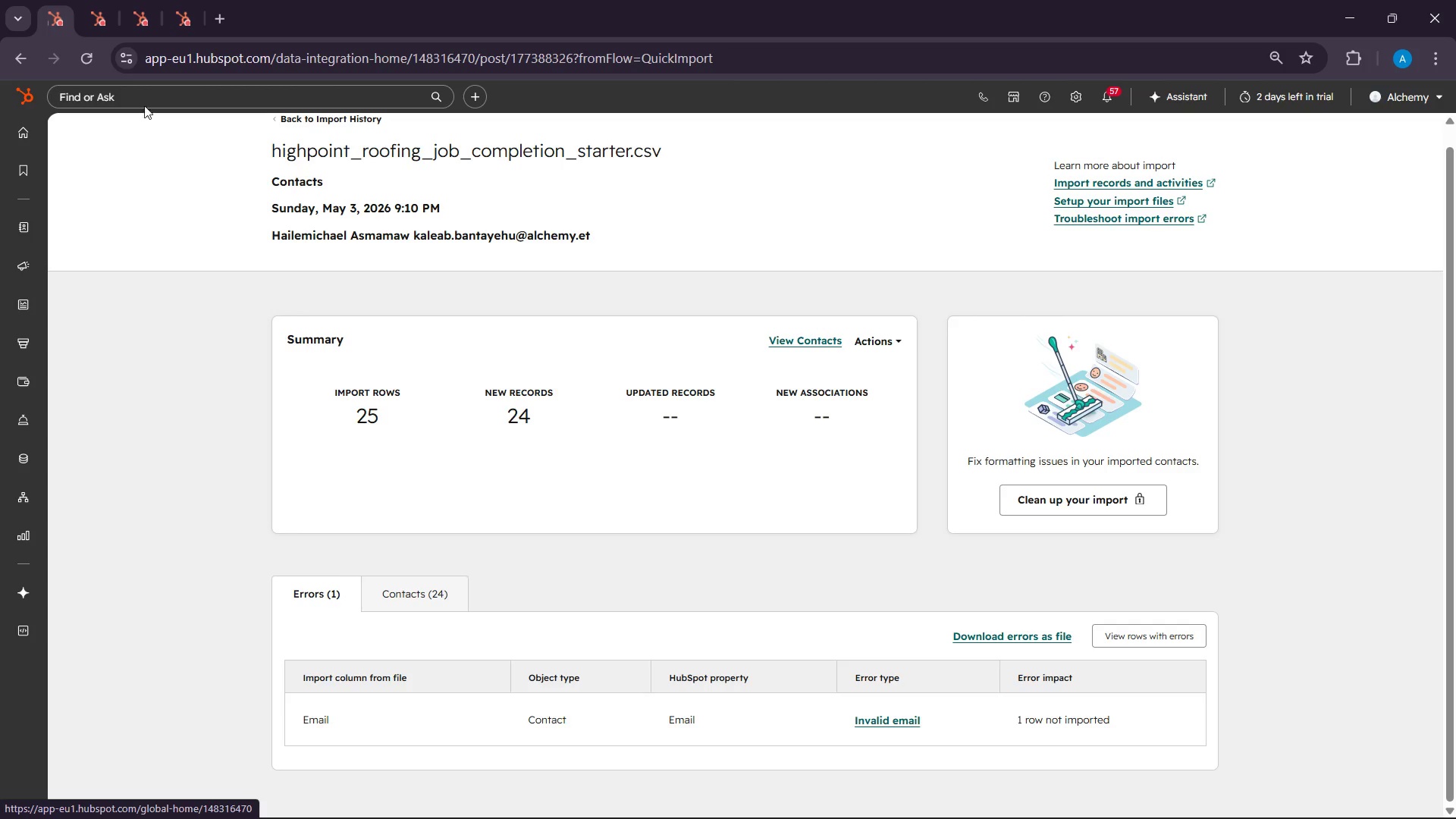 
left_click([84, 0])
 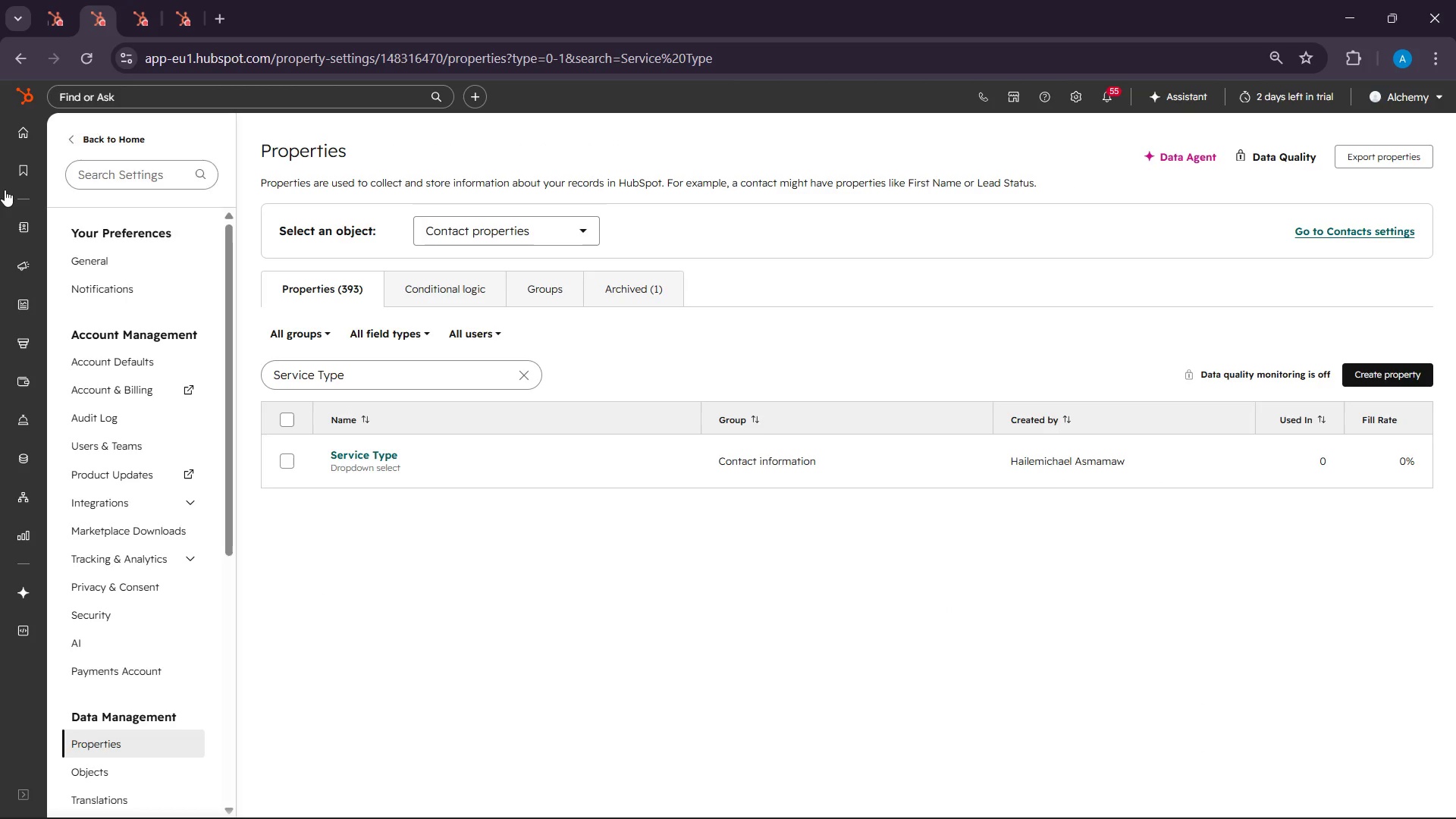 
left_click([26, 94])
 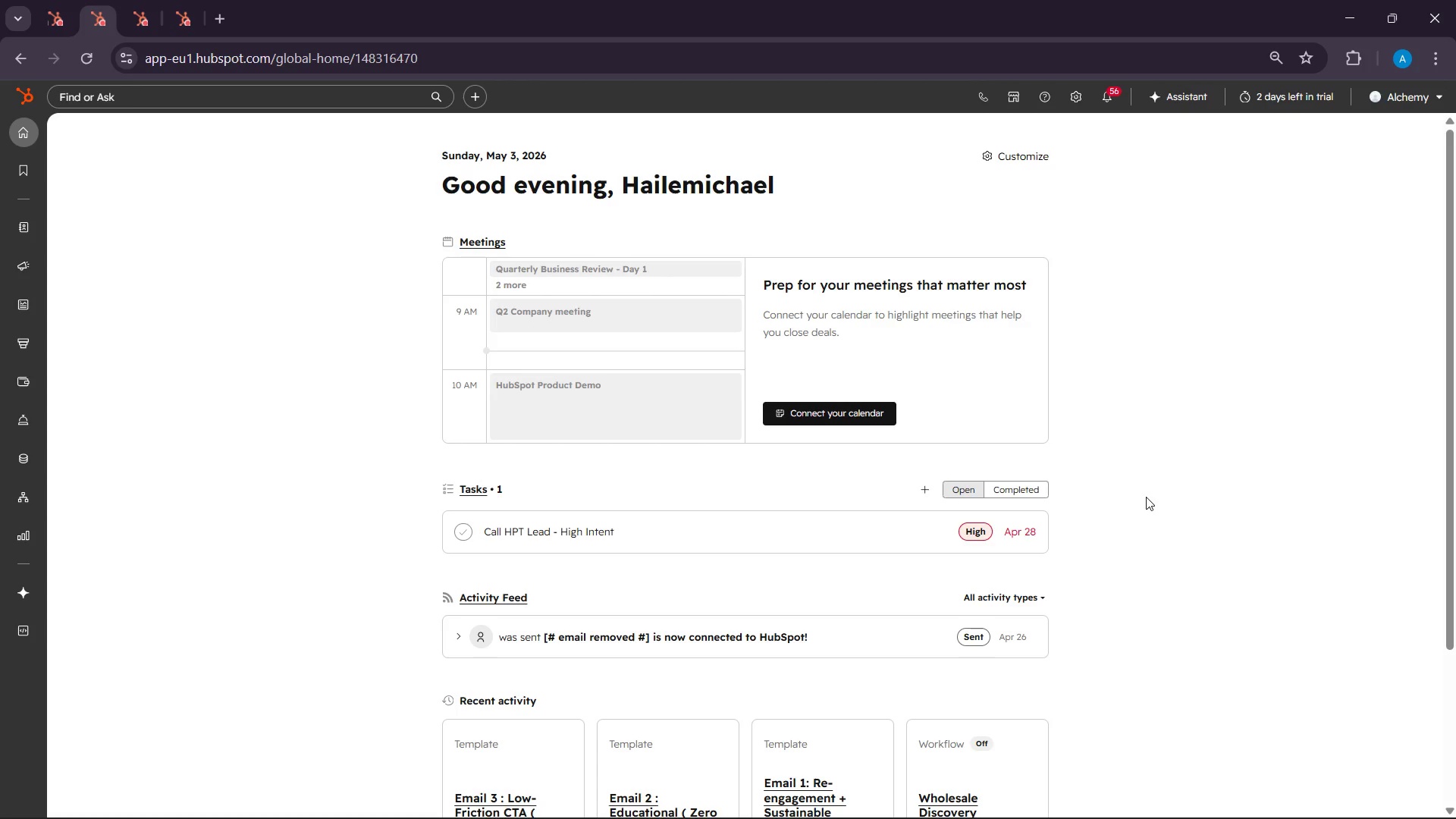 
wait(59.67)
 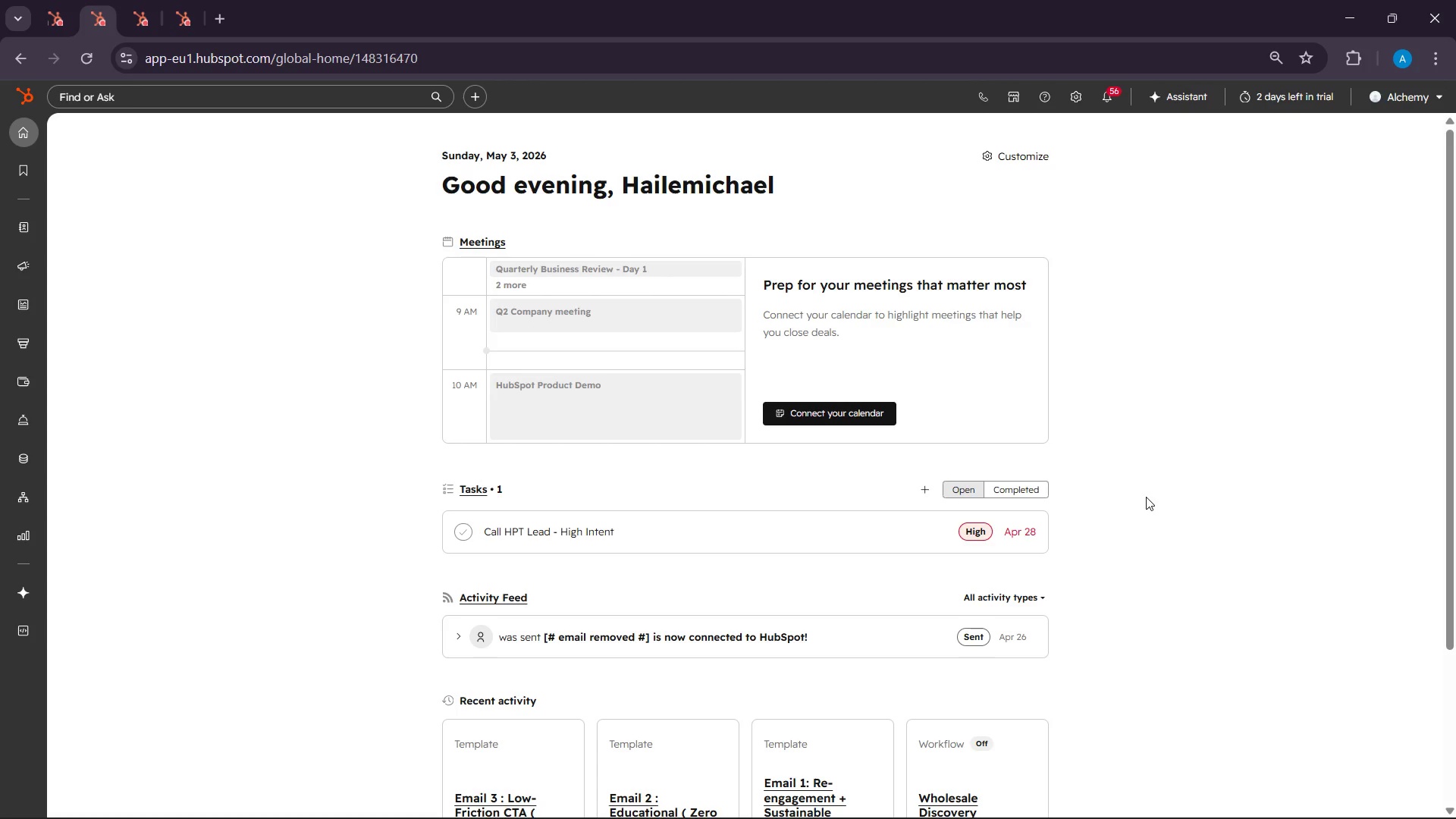 
left_click([989, 800])